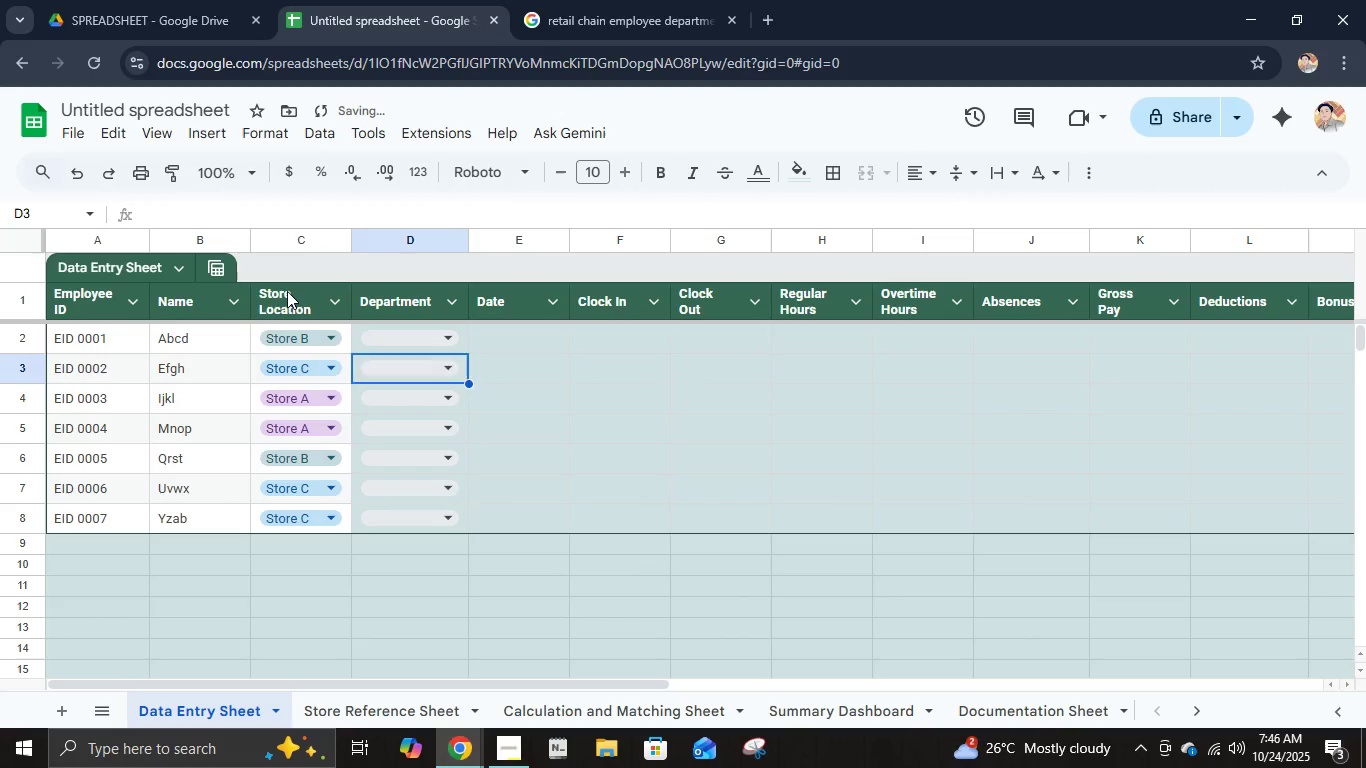 
key(ArrowUp)
 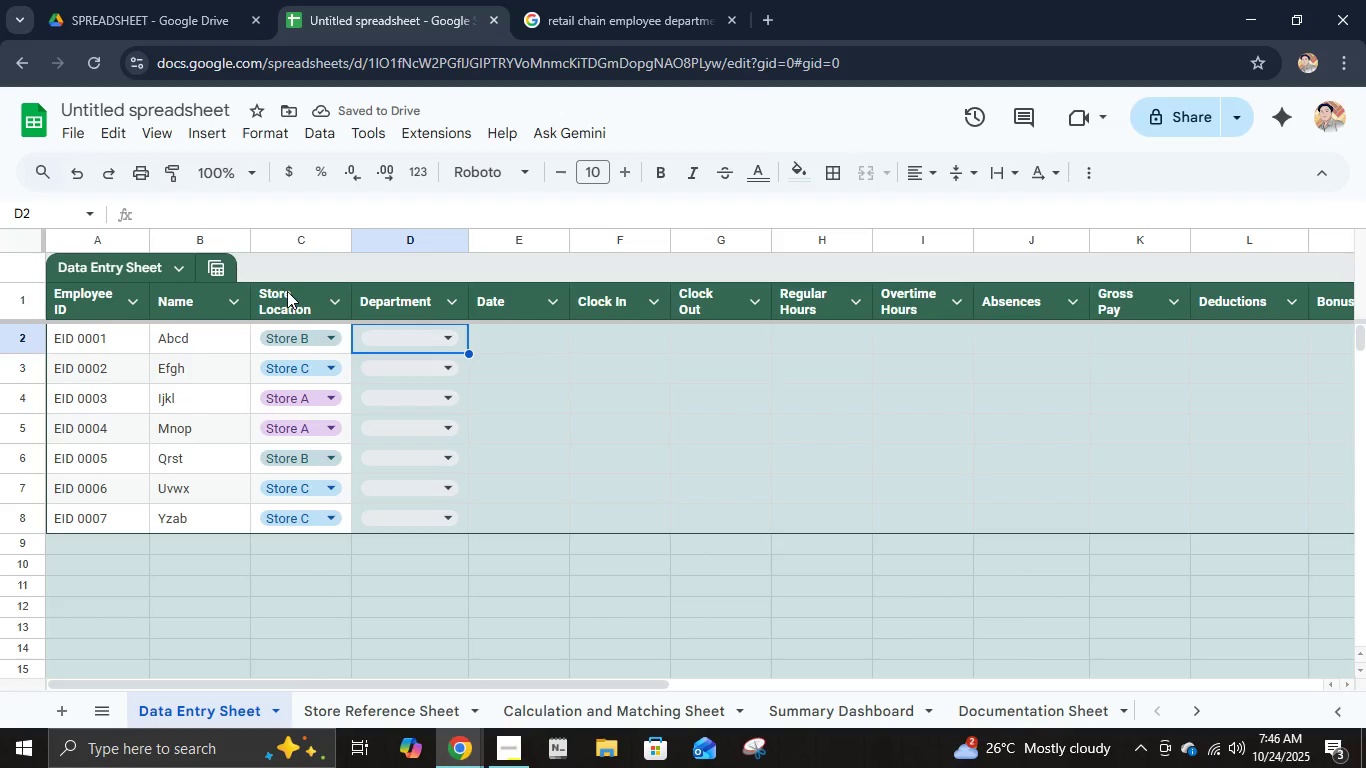 
key(Enter)
 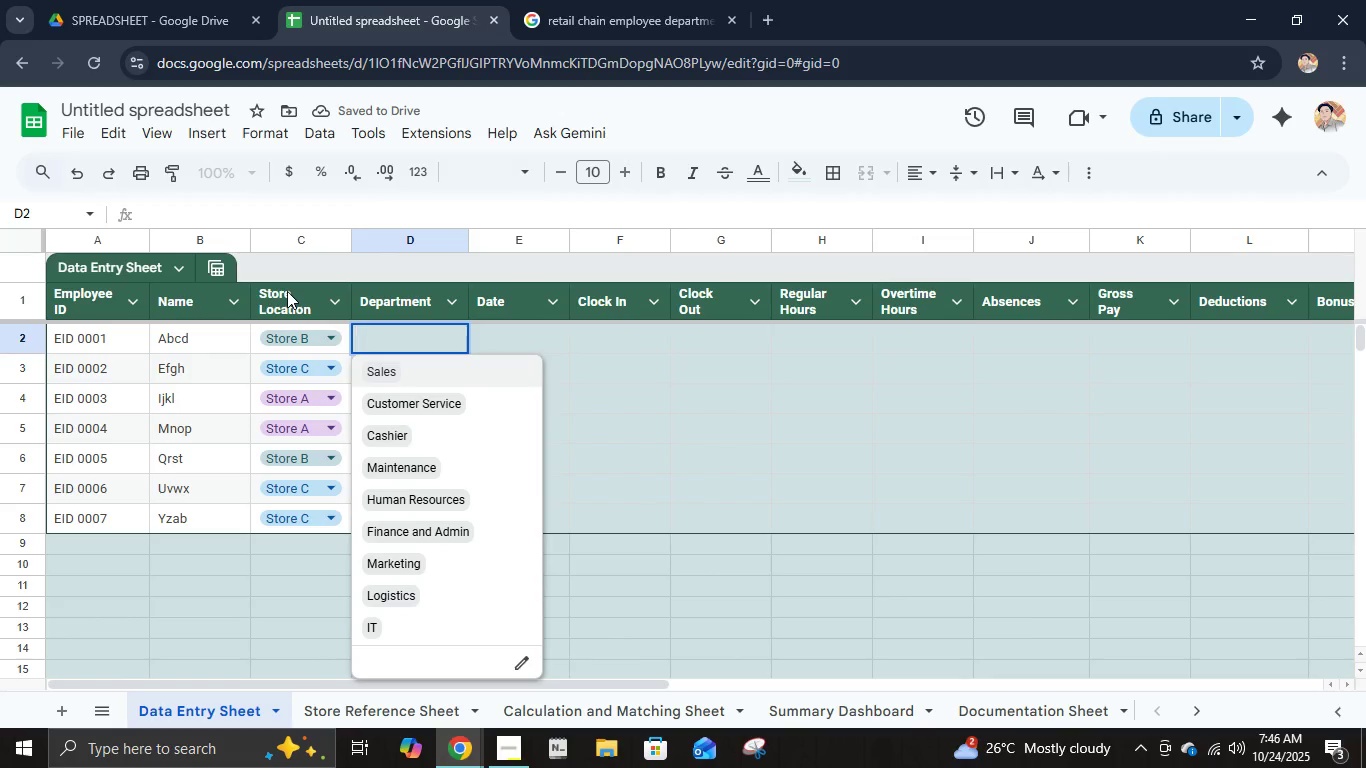 
key(ArrowDown)
 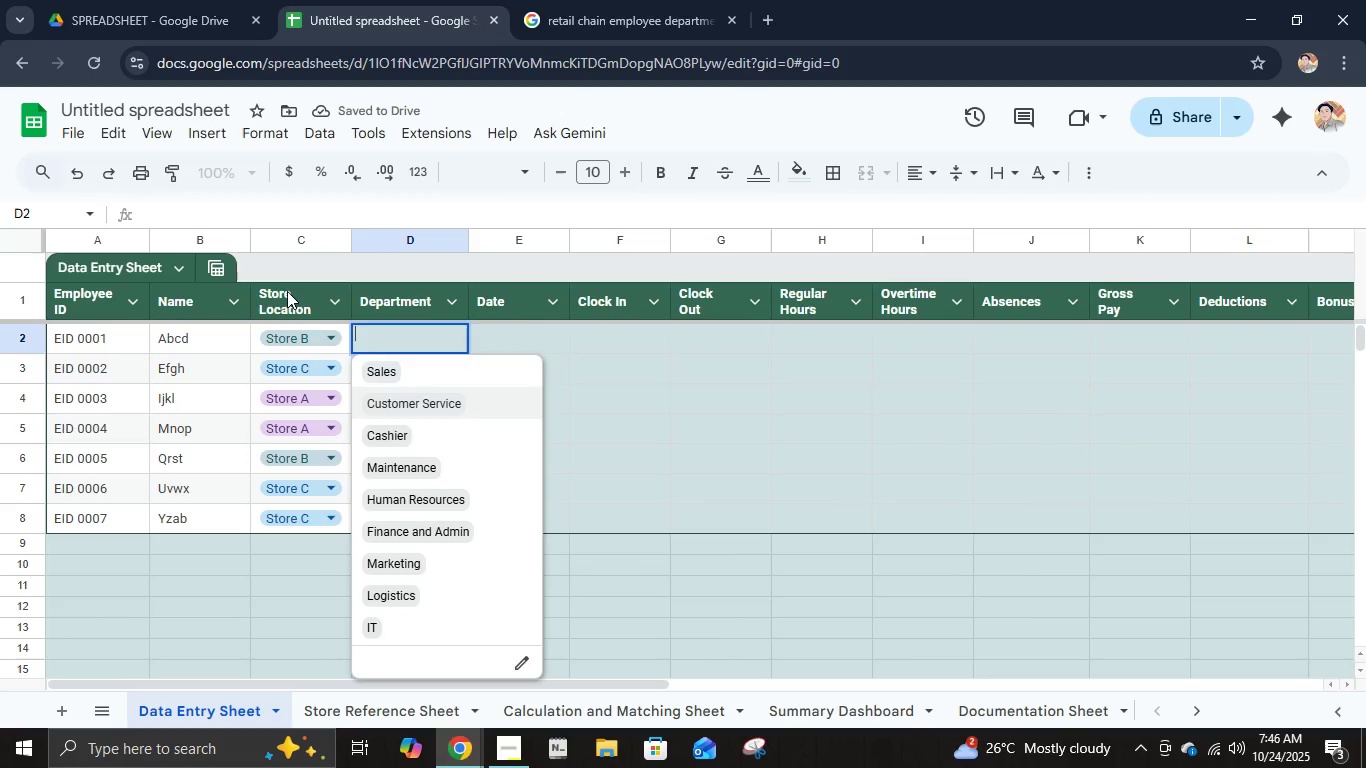 
key(Enter)
 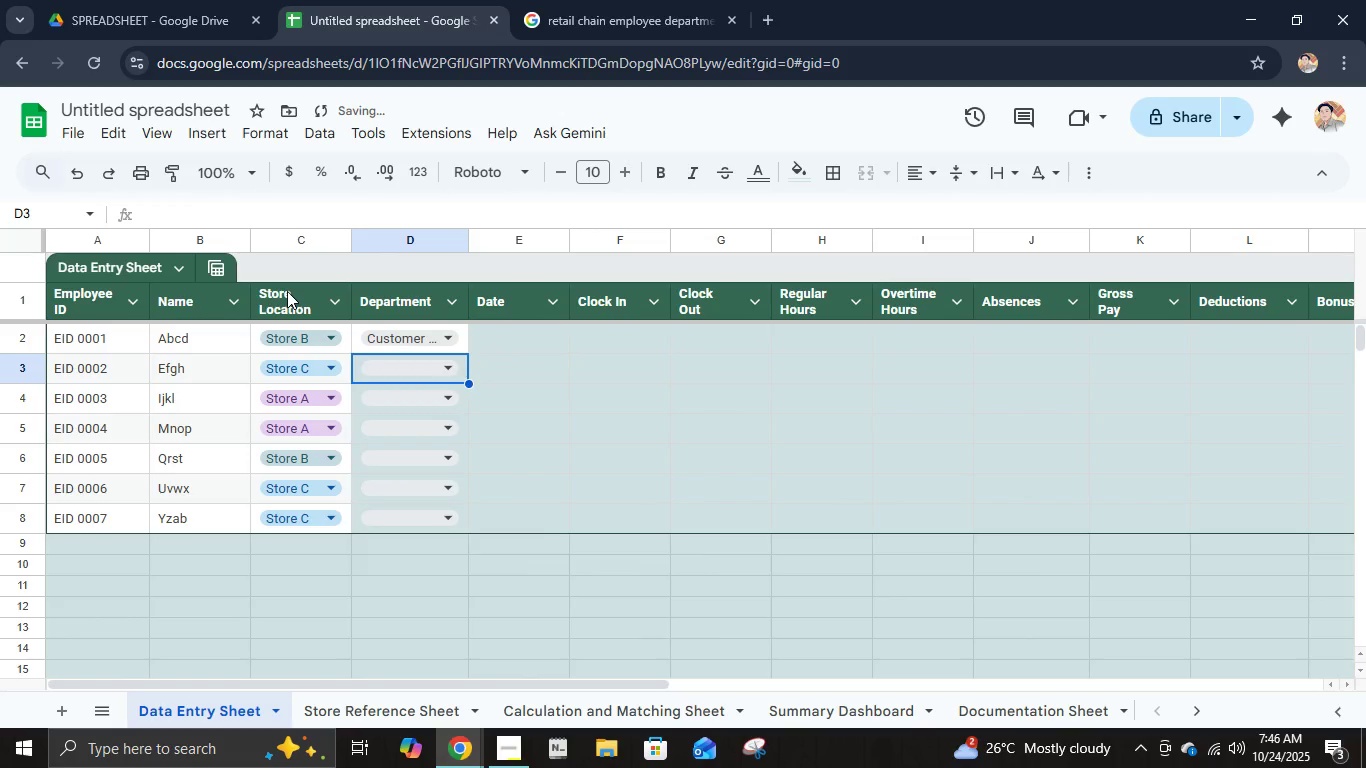 
key(Enter)
 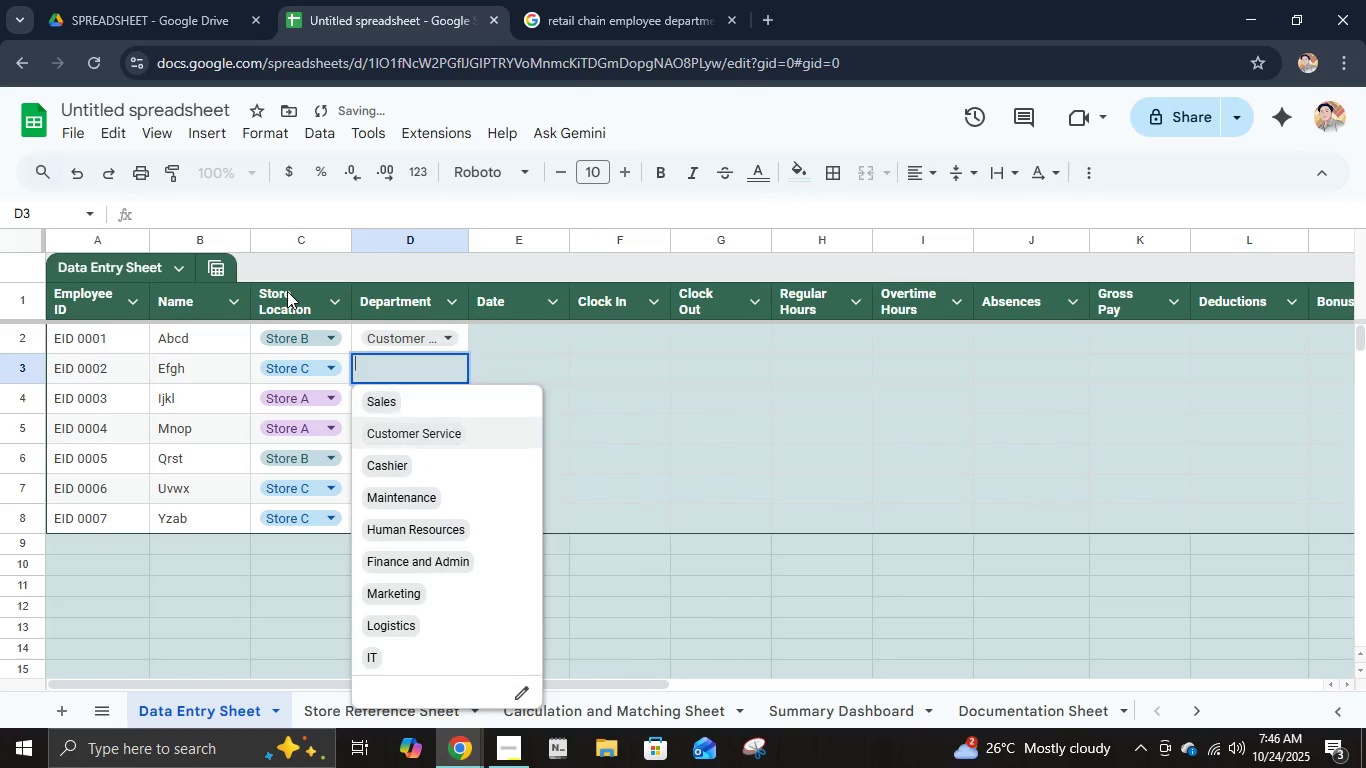 
key(ArrowDown)
 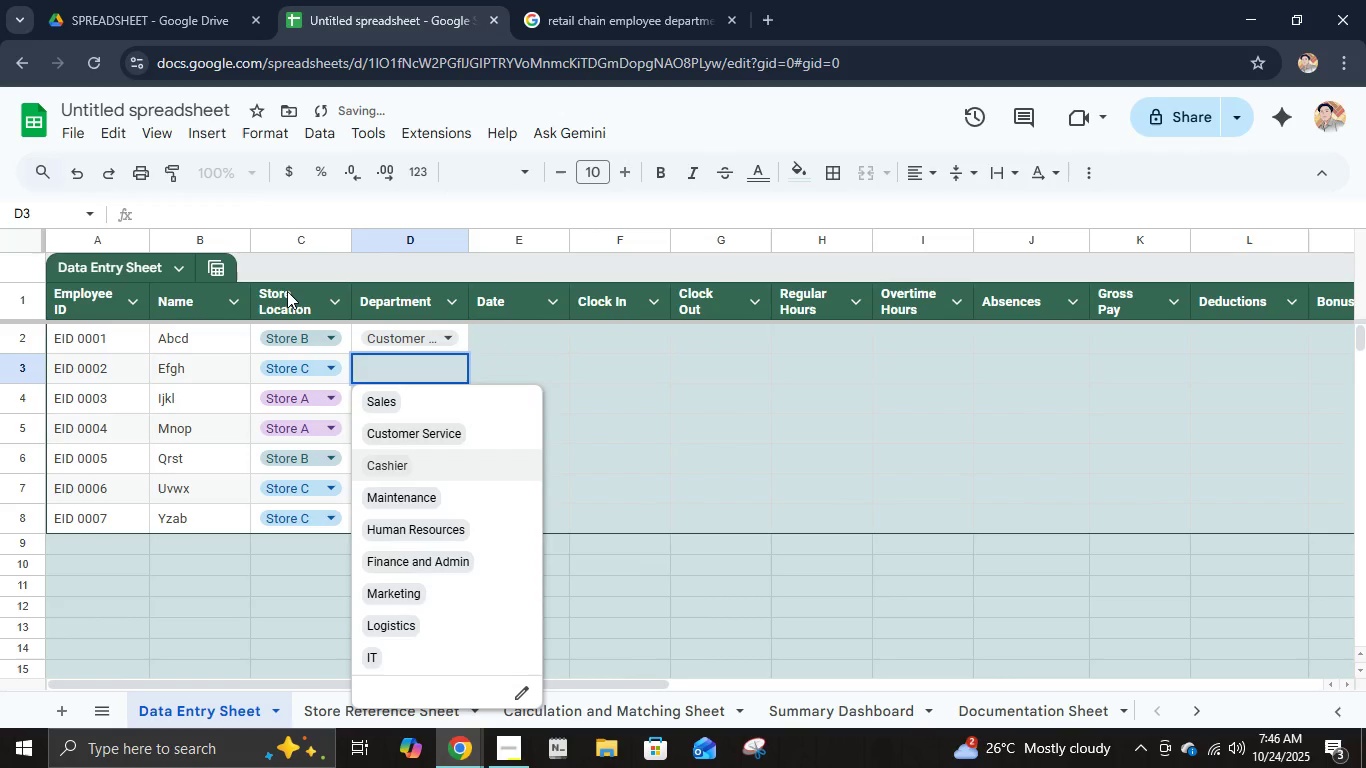 
key(ArrowDown)
 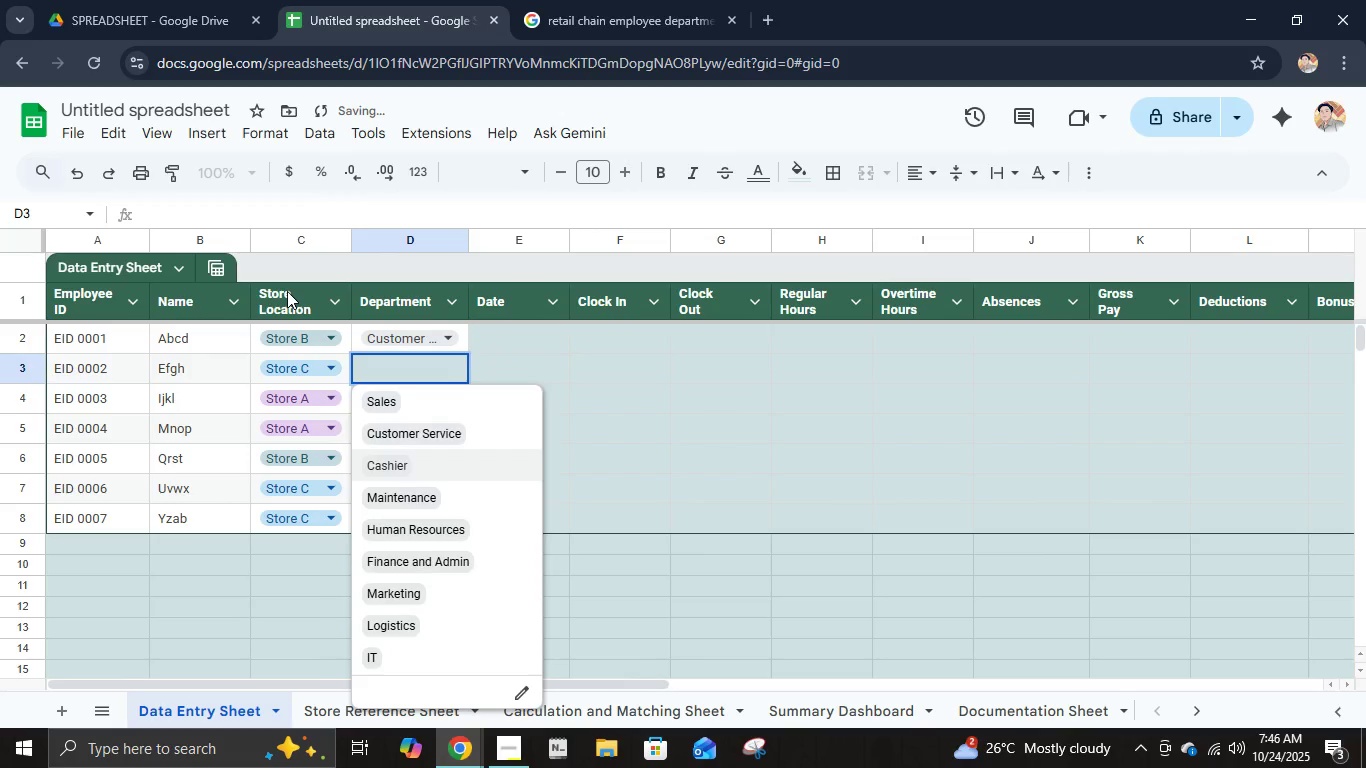 
key(Enter)
 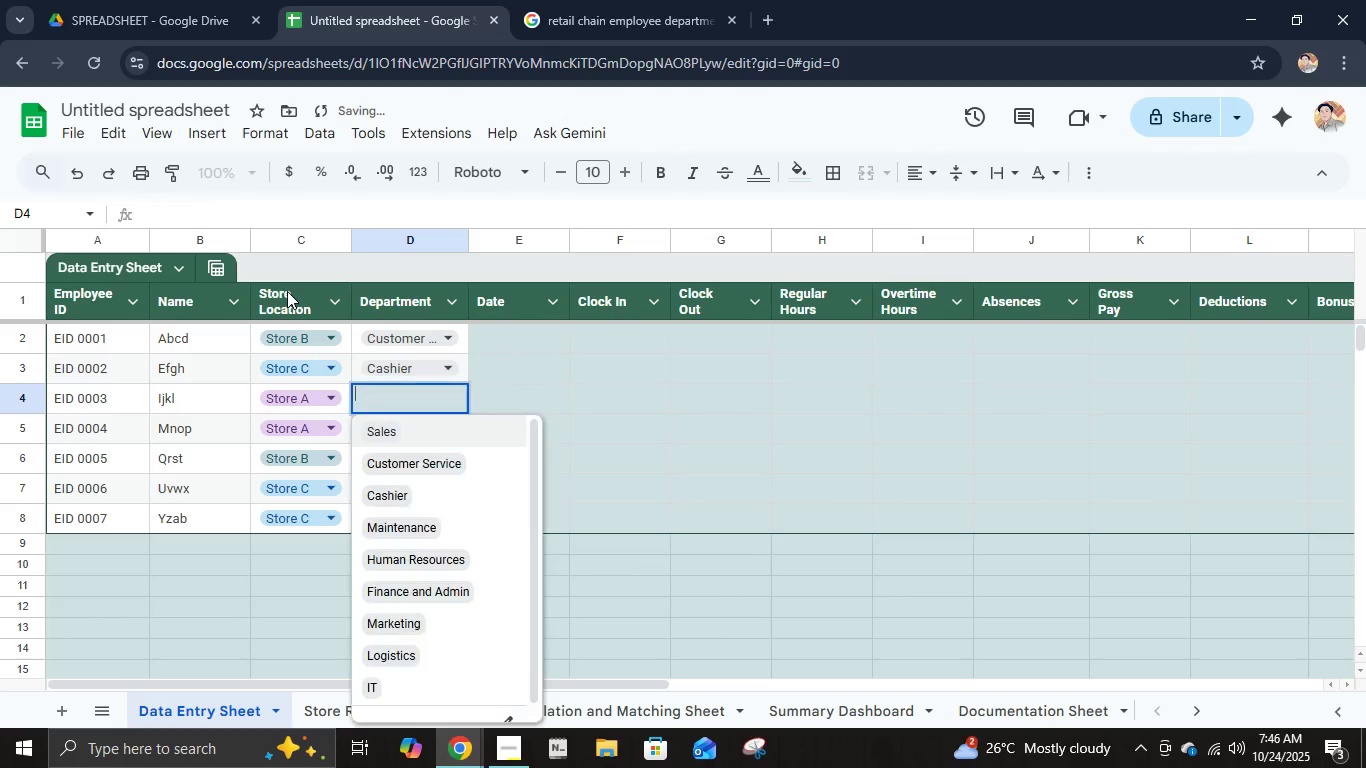 
key(Enter)
 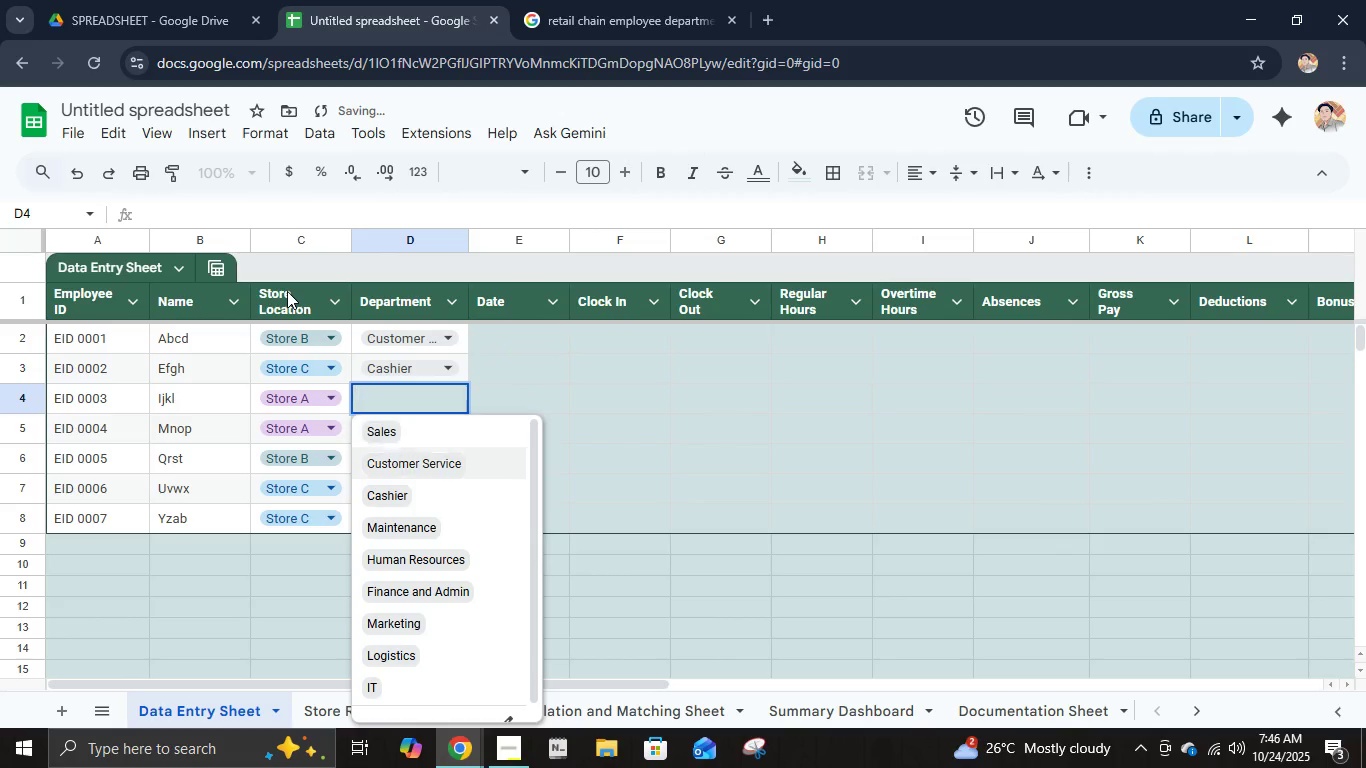 
key(ArrowDown)
 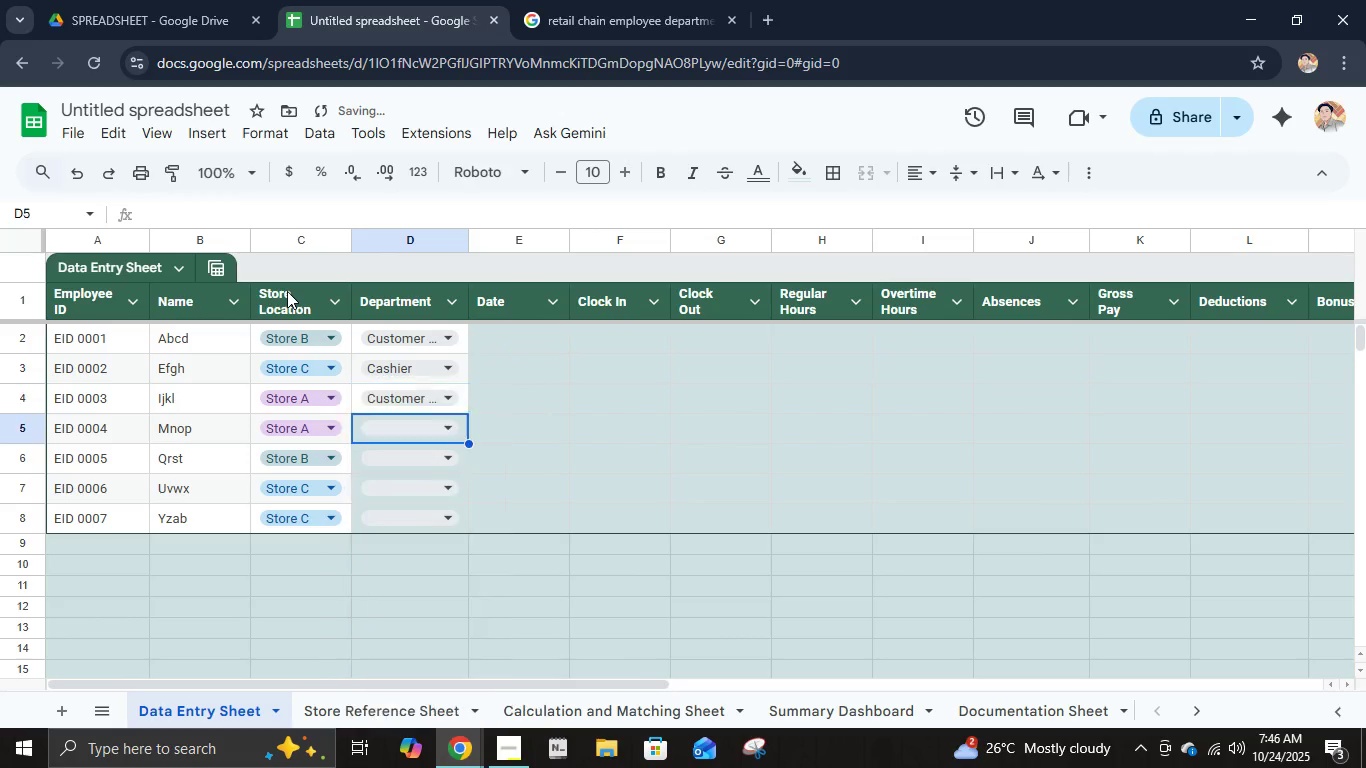 
key(Enter)
 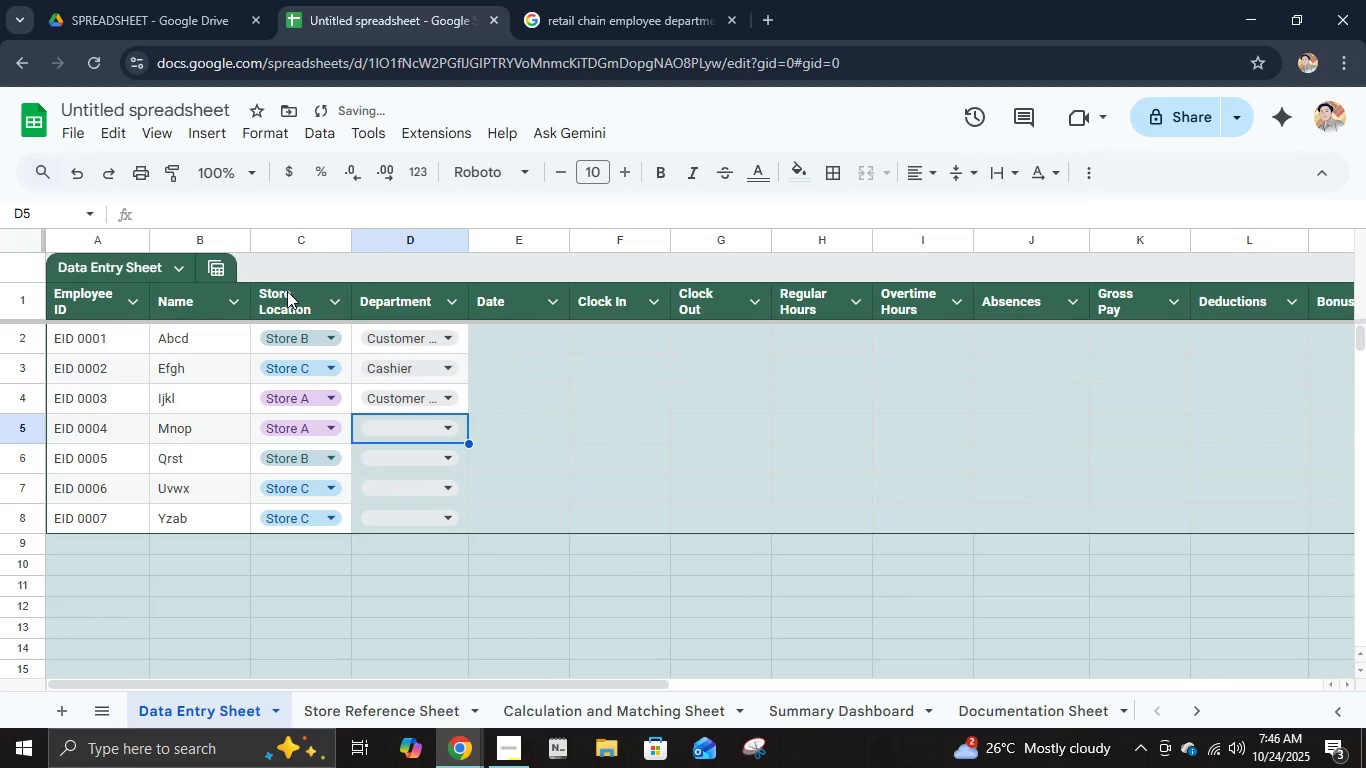 
key(ArrowDown)
 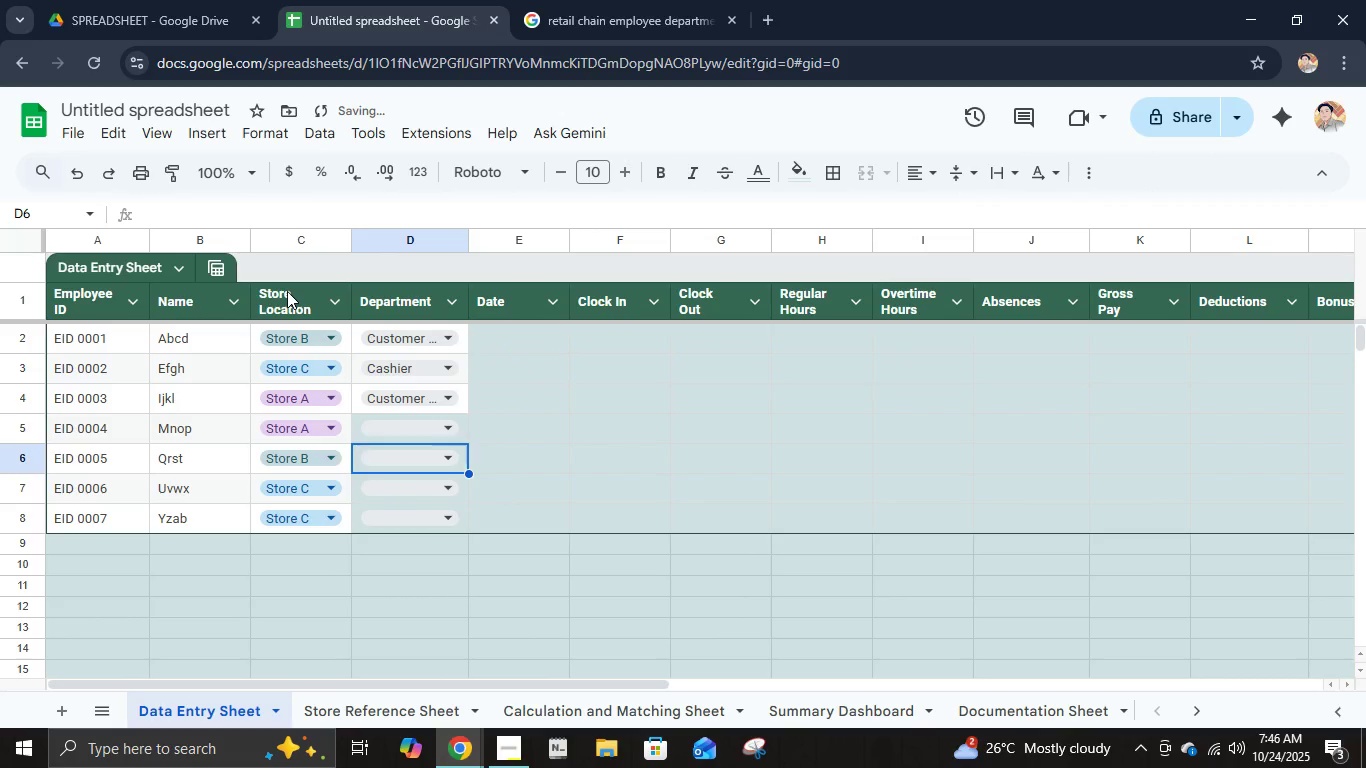 
key(ArrowUp)
 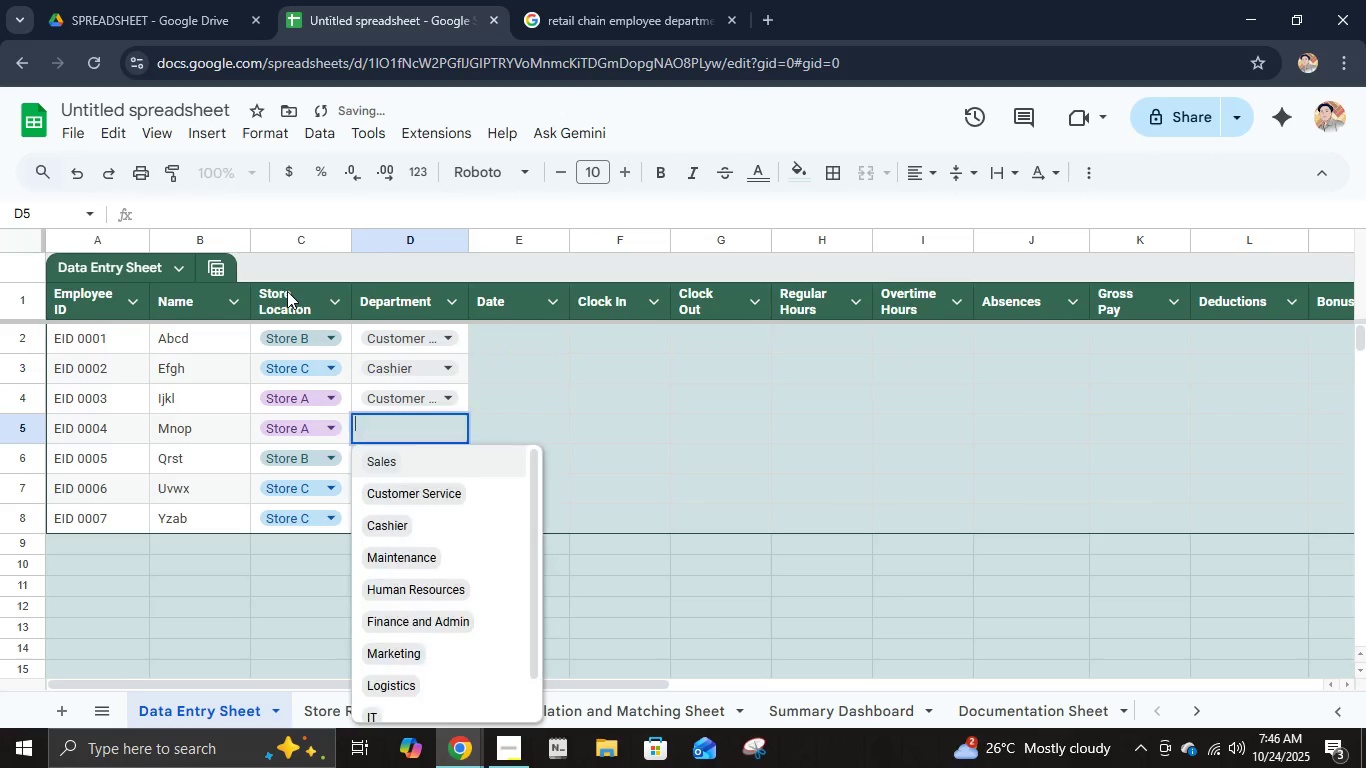 
key(Enter)
 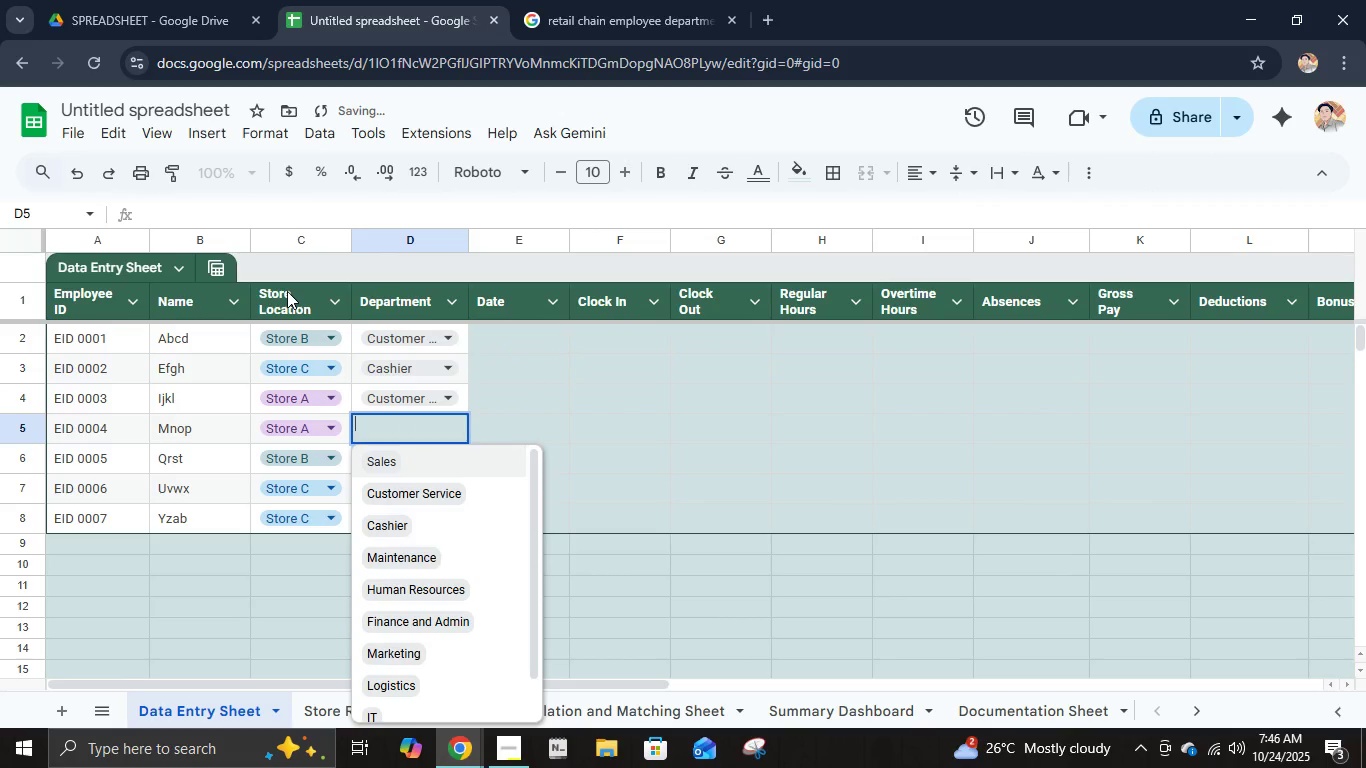 
key(ArrowDown)
 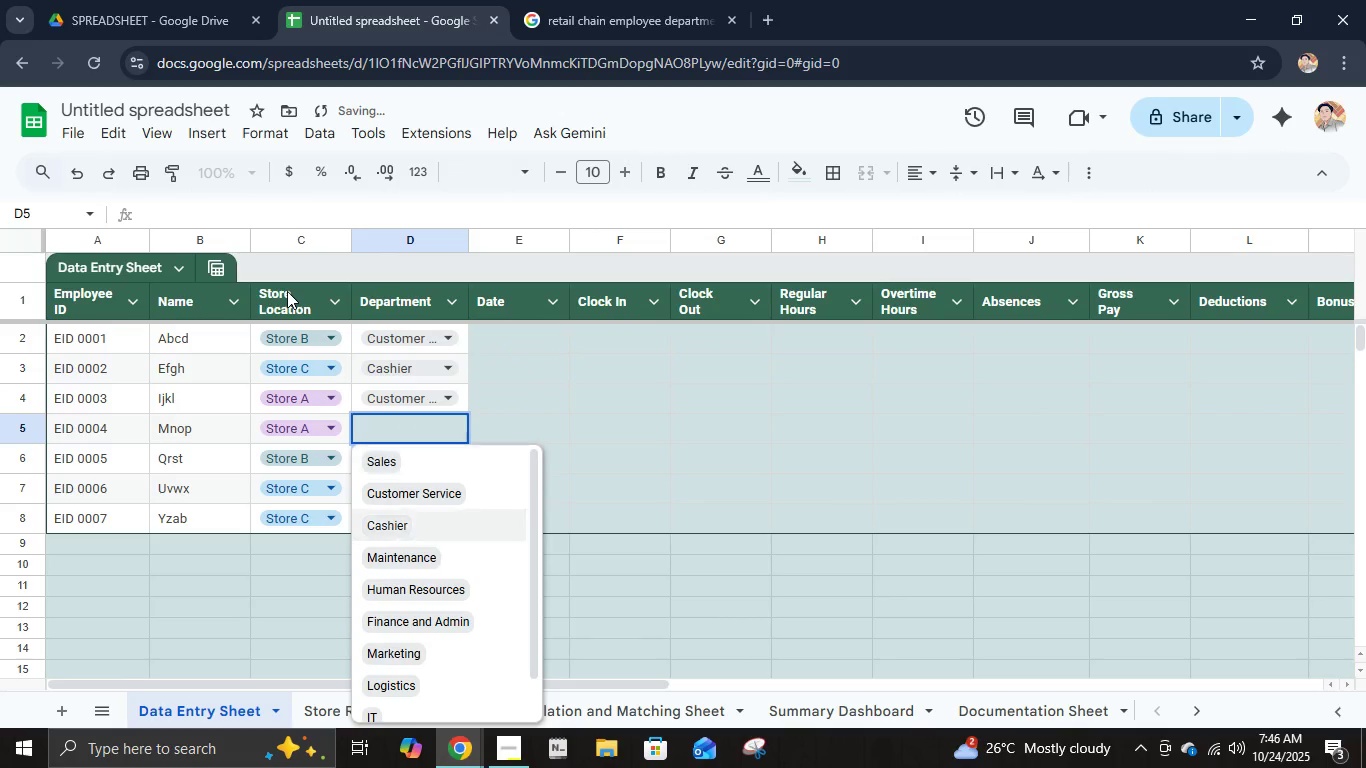 
key(ArrowDown)
 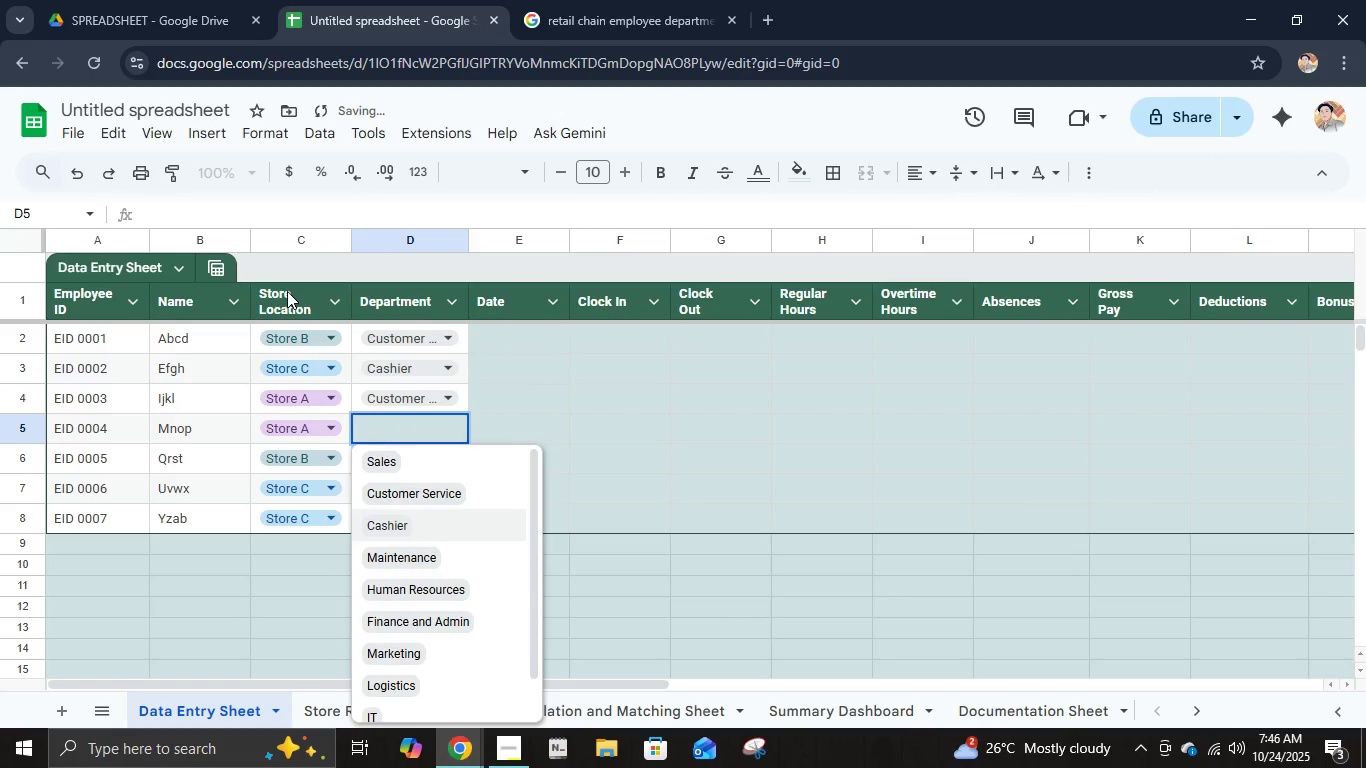 
key(ArrowDown)
 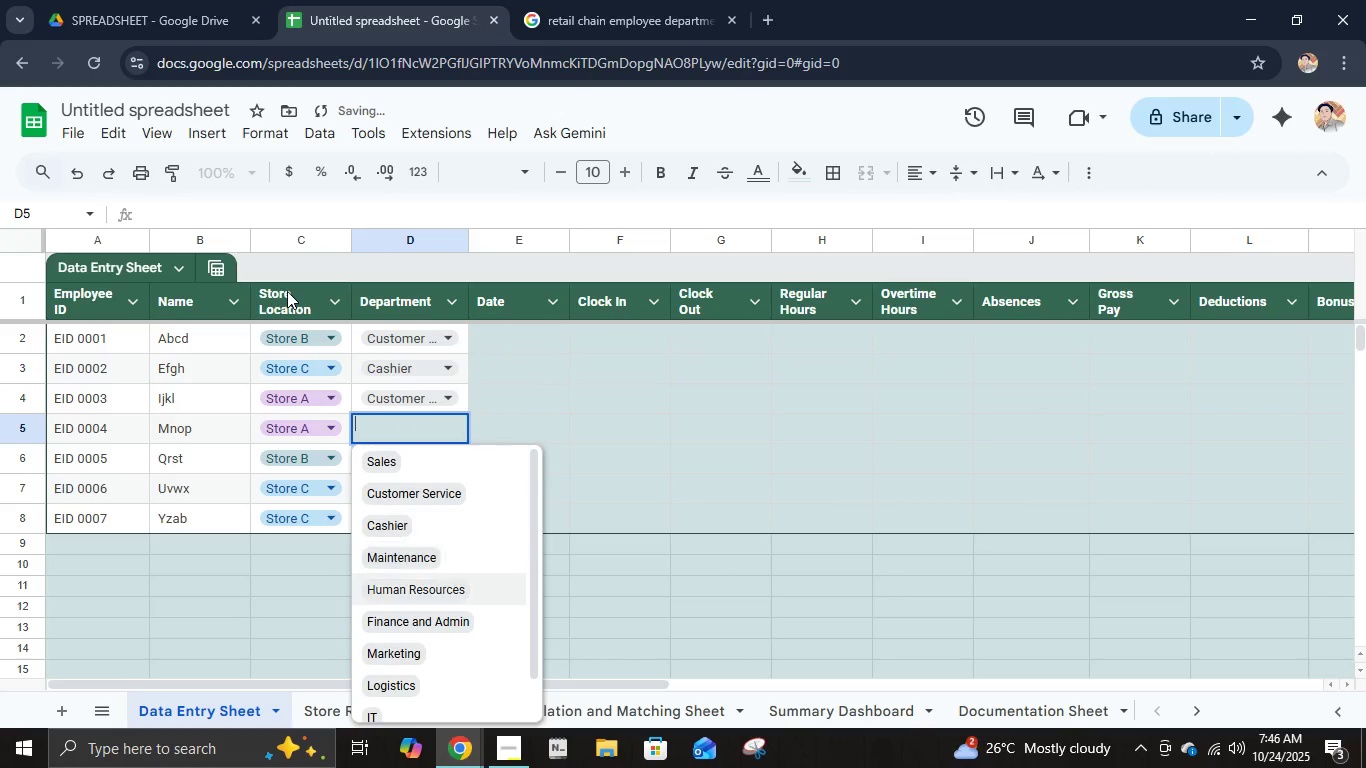 
key(ArrowDown)
 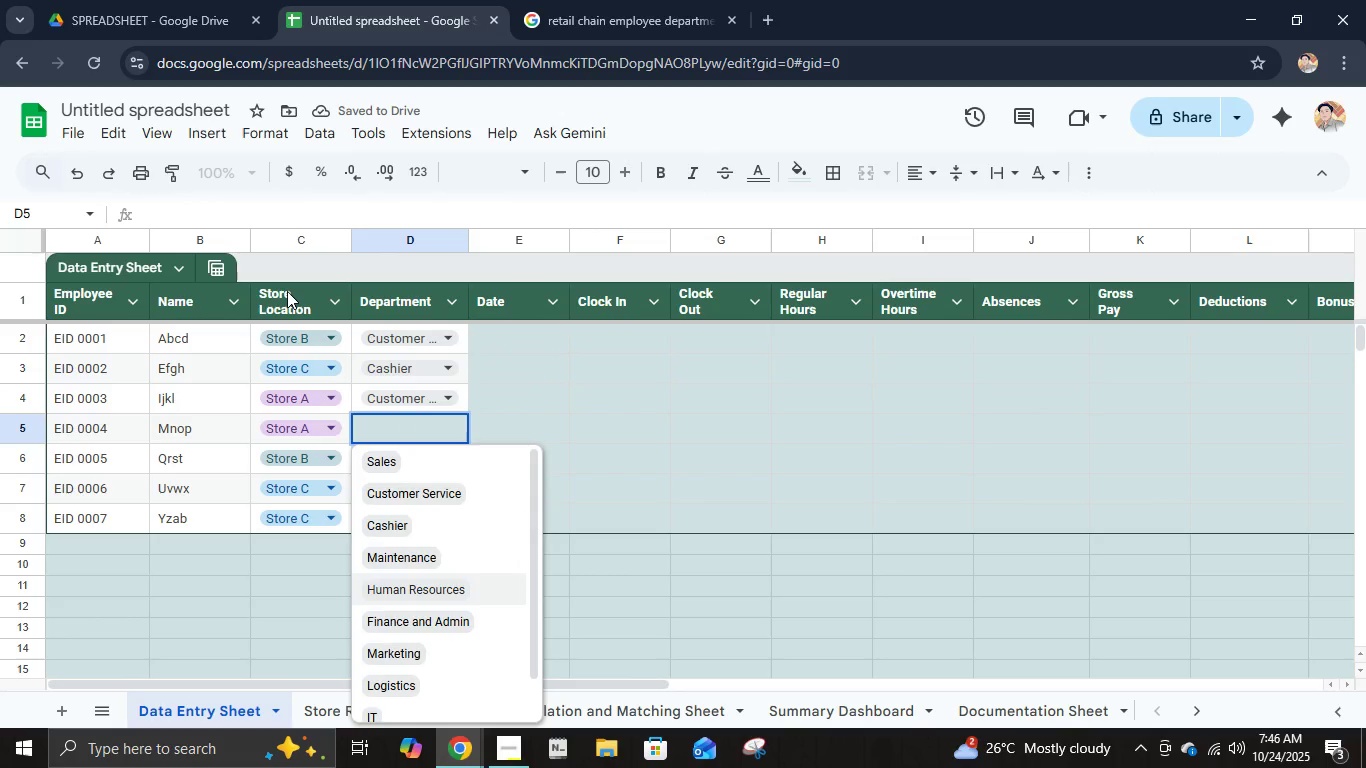 
key(Enter)
 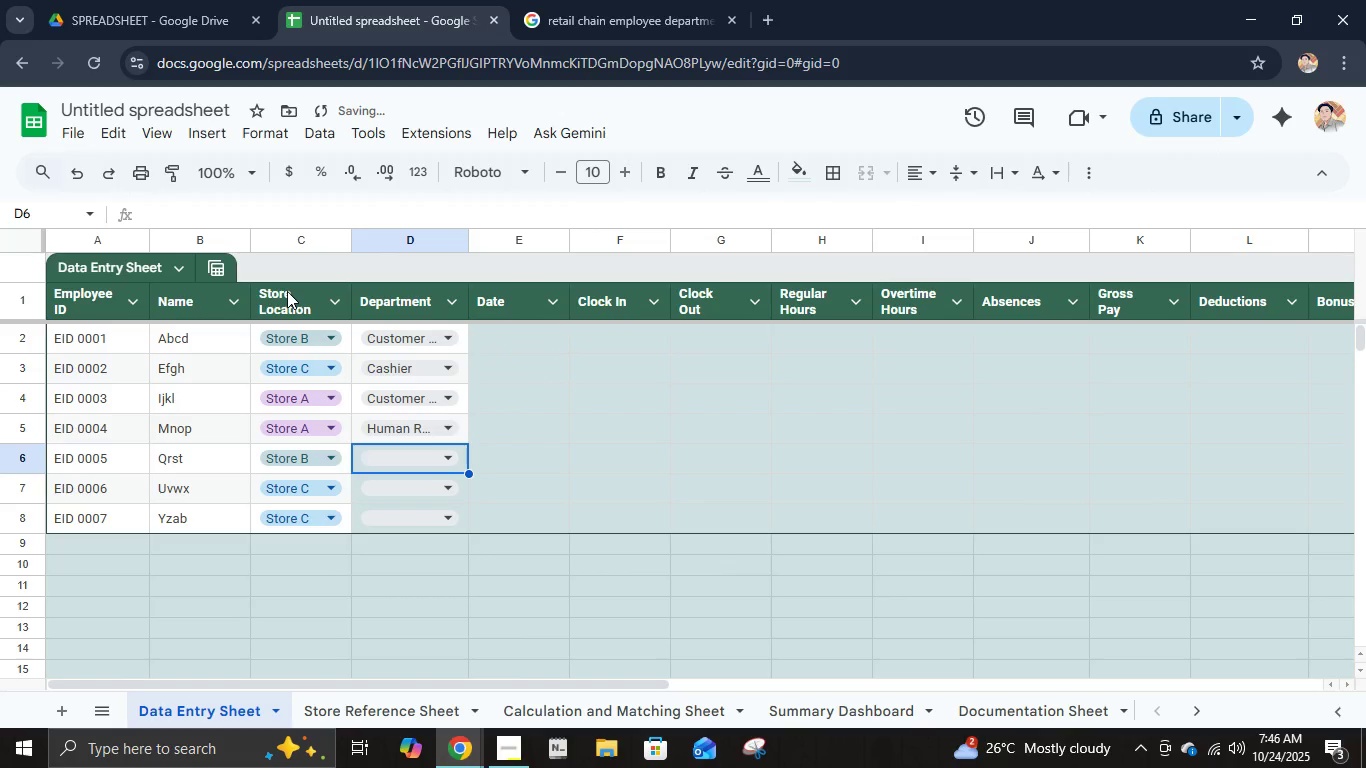 
key(Enter)
 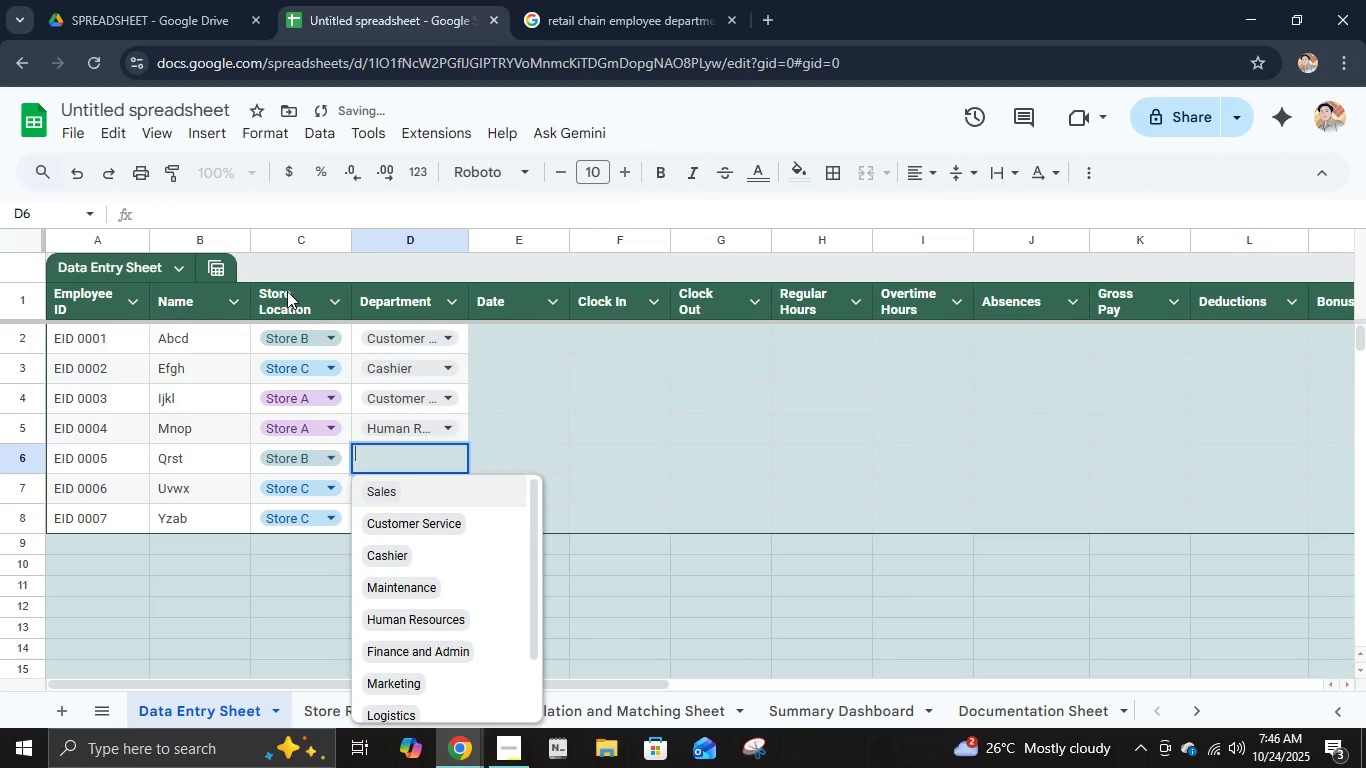 
key(ArrowDown)
 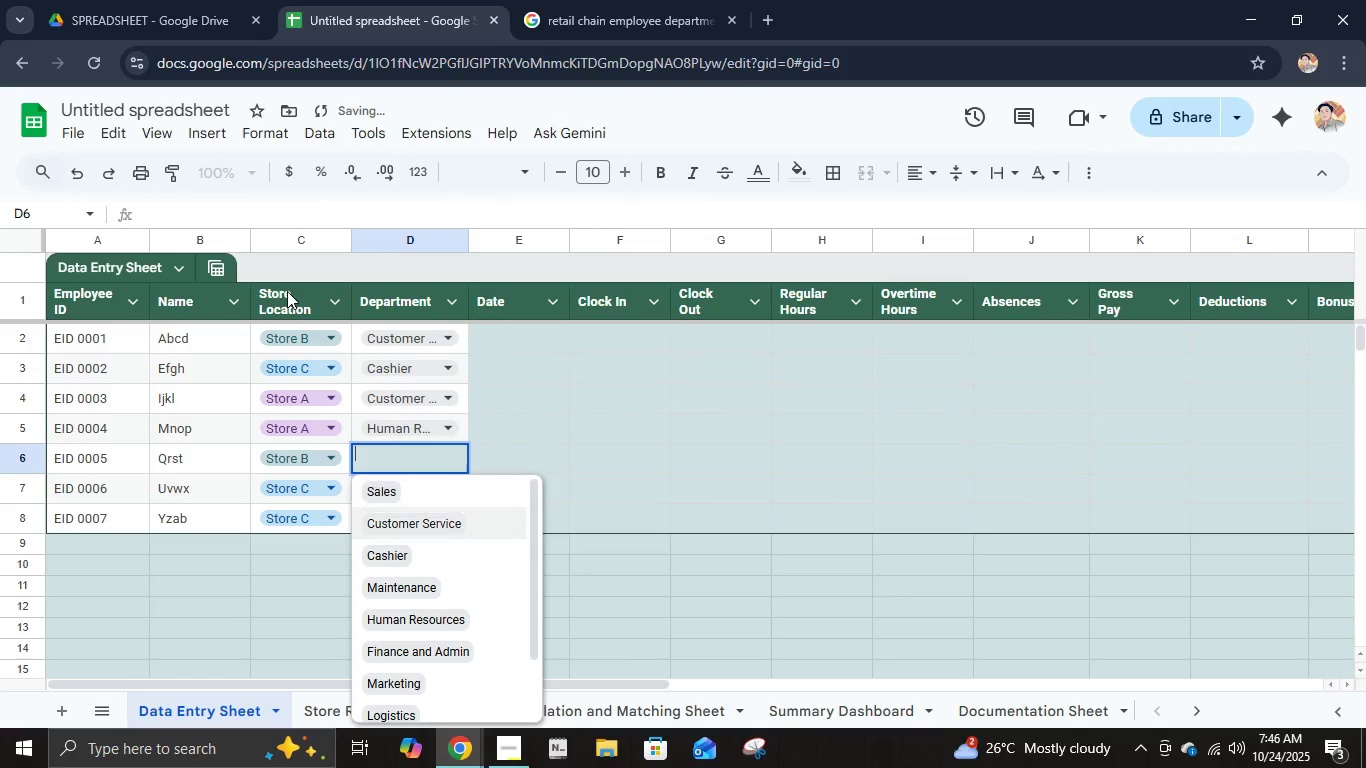 
key(ArrowDown)
 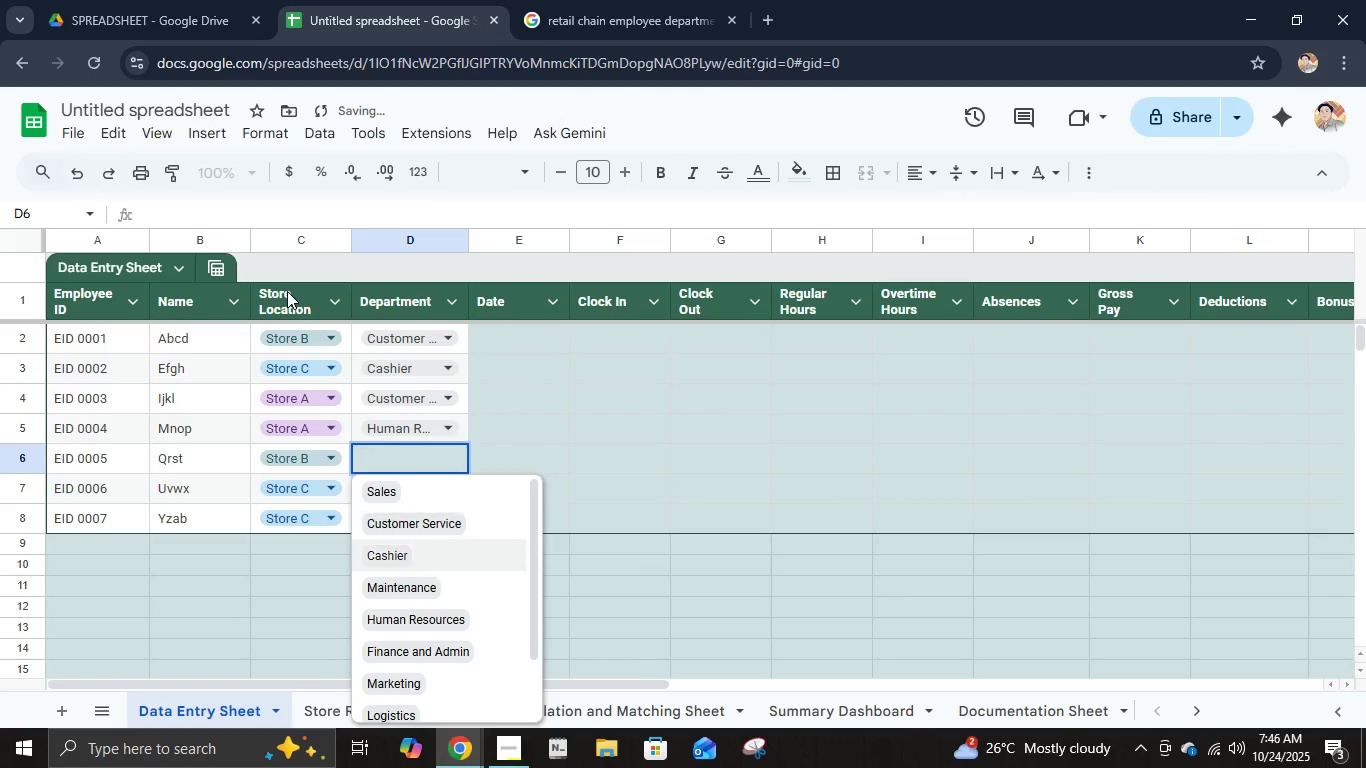 
key(ArrowDown)
 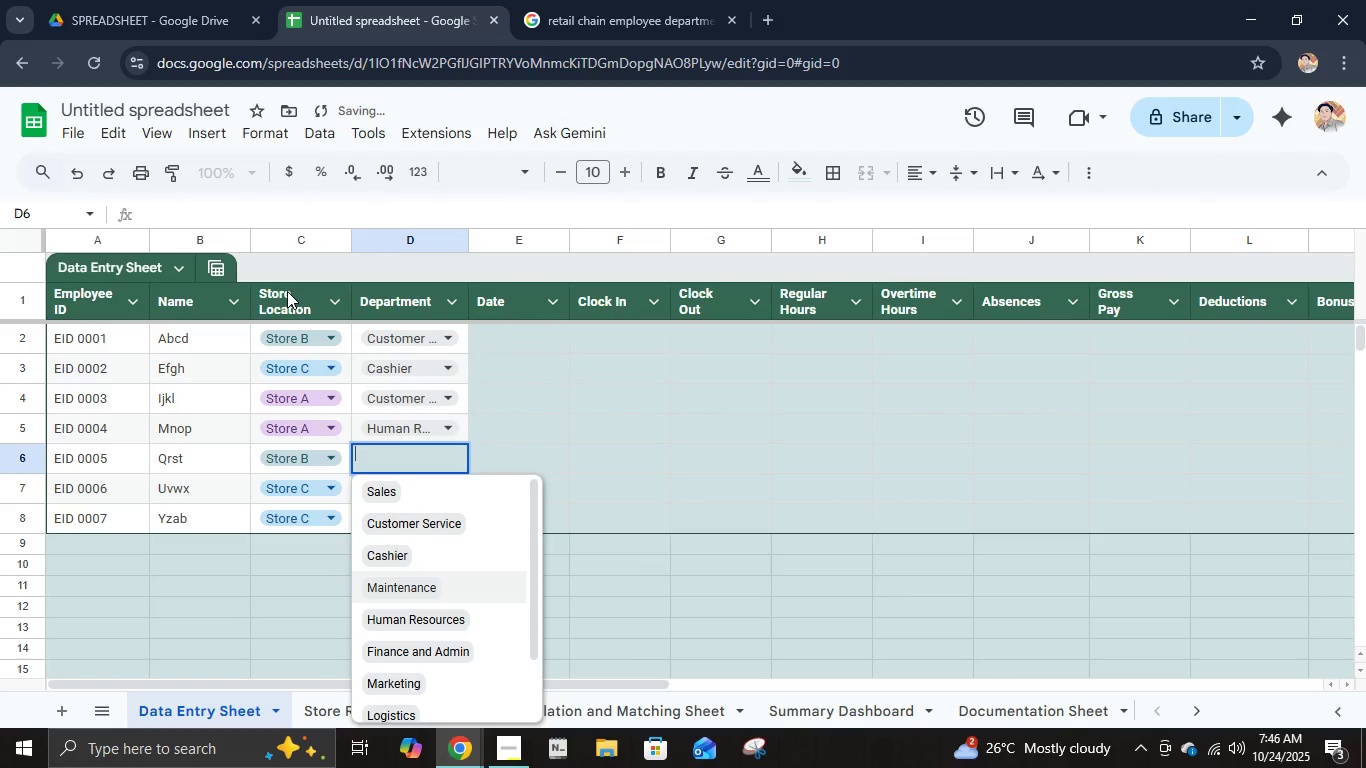 
key(ArrowDown)
 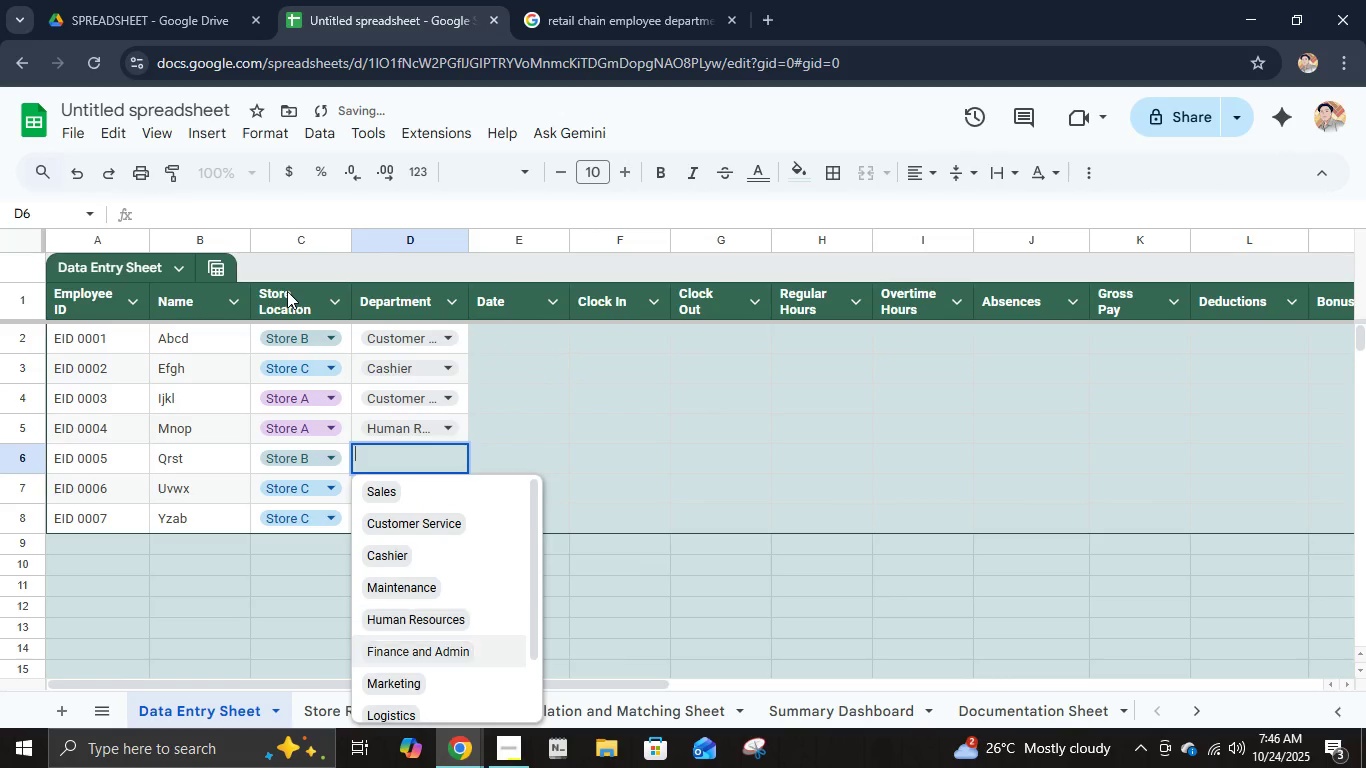 
key(ArrowDown)
 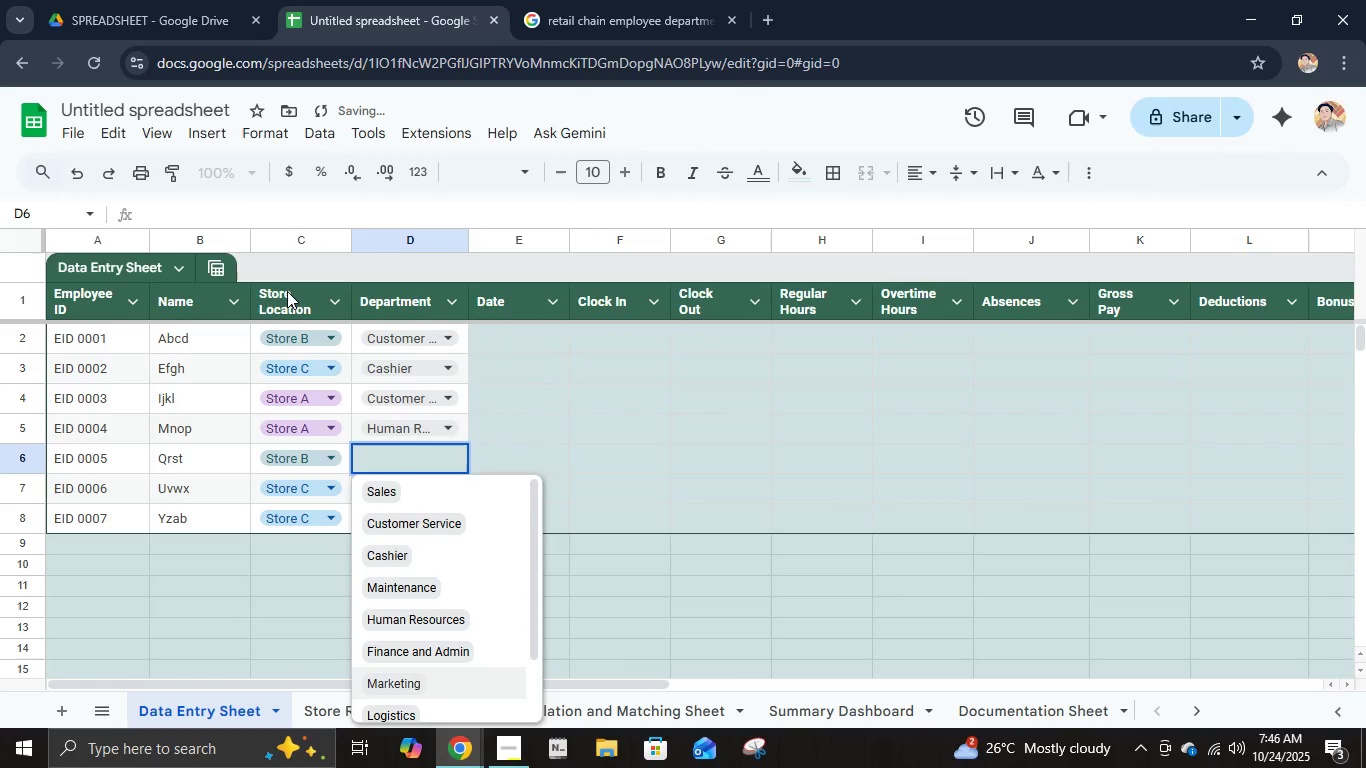 
key(ArrowDown)
 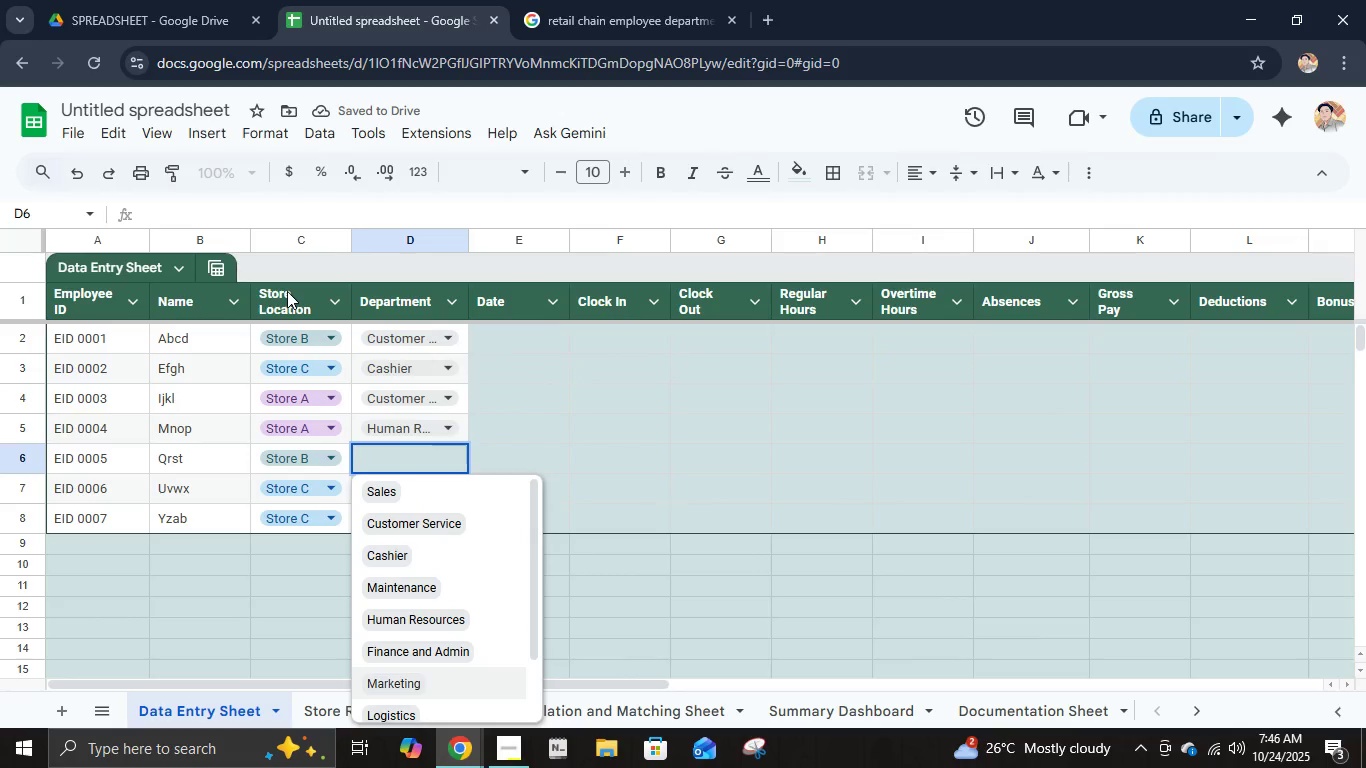 
key(Enter)
 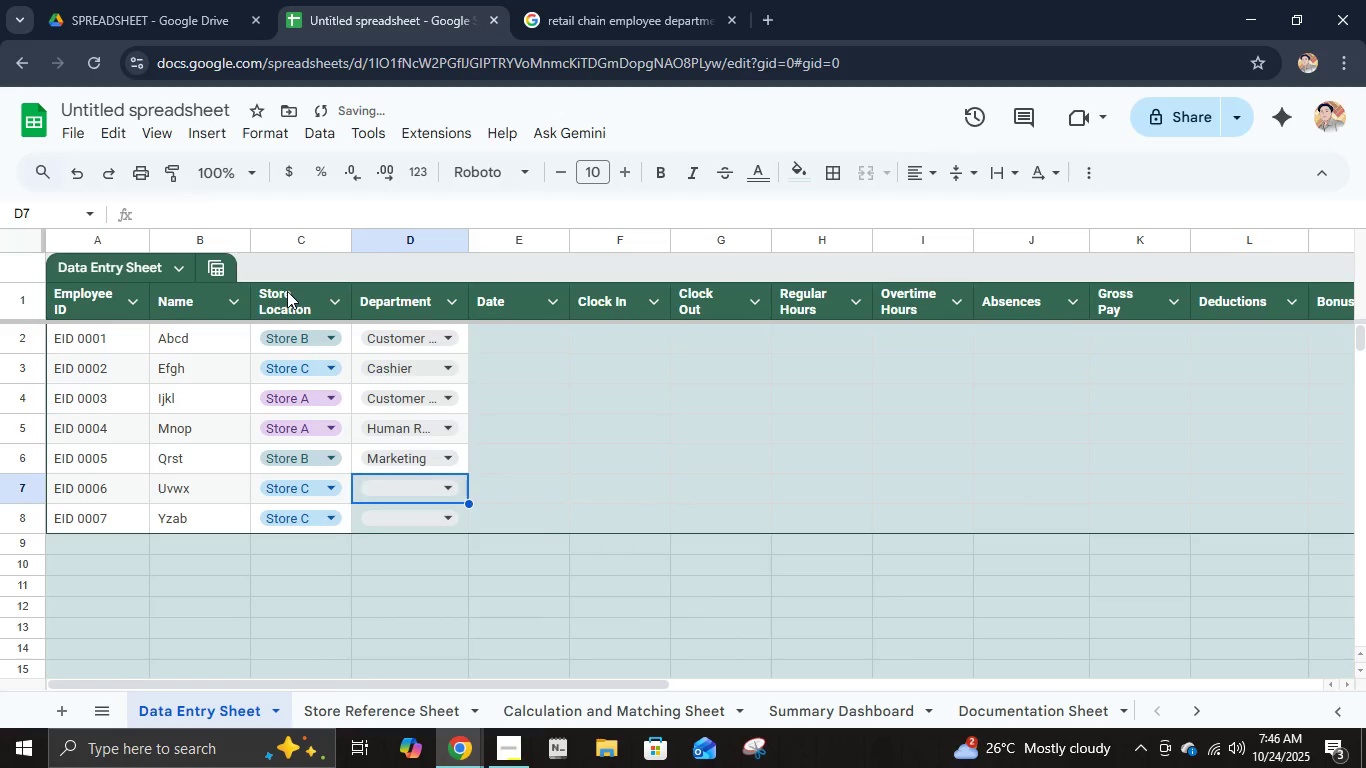 
key(Enter)
 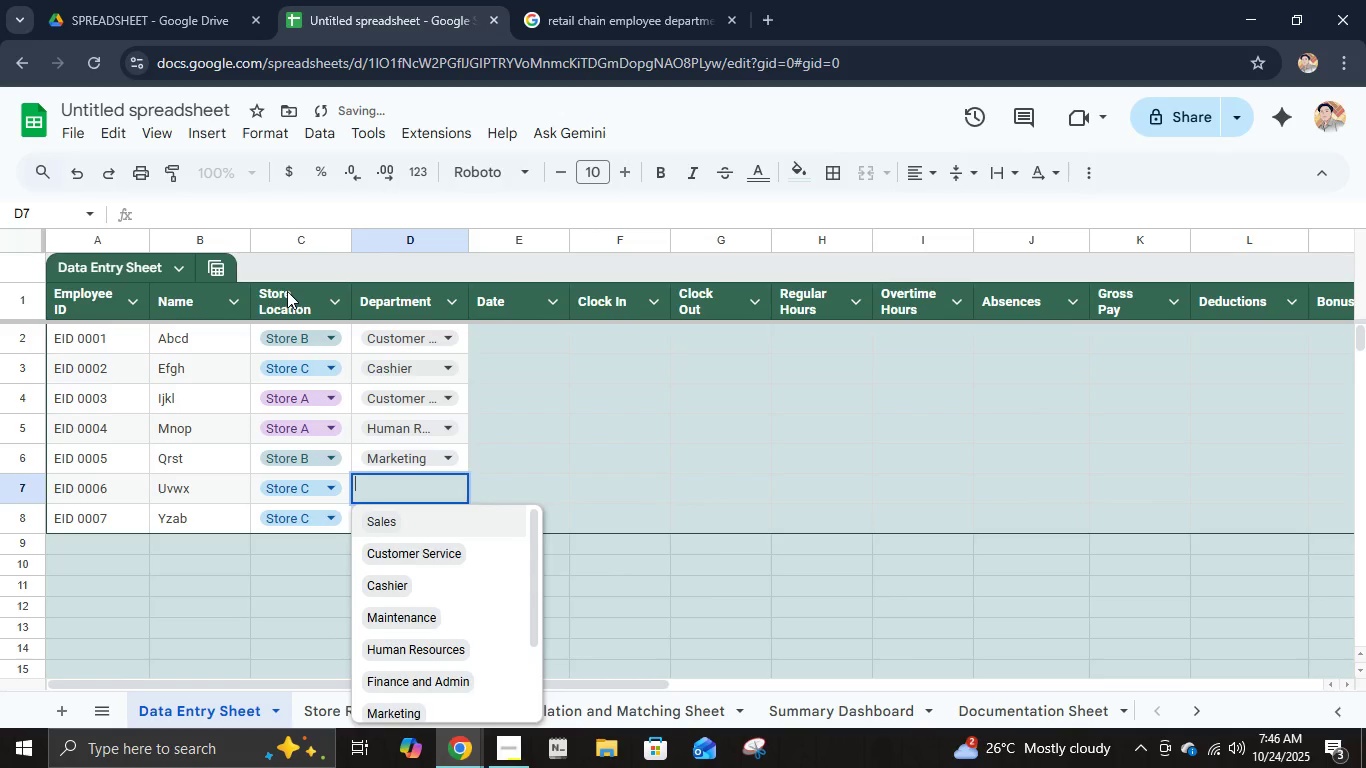 
key(ArrowDown)
 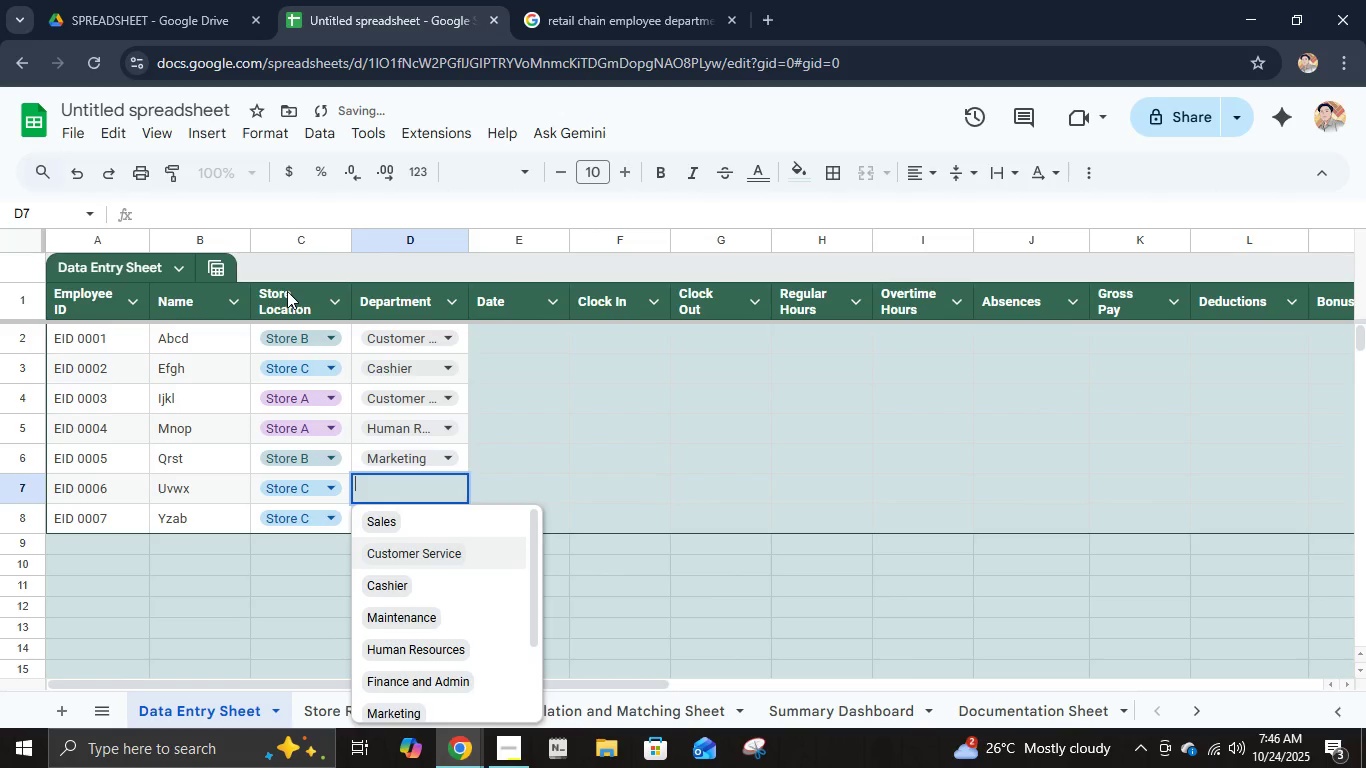 
key(ArrowUp)
 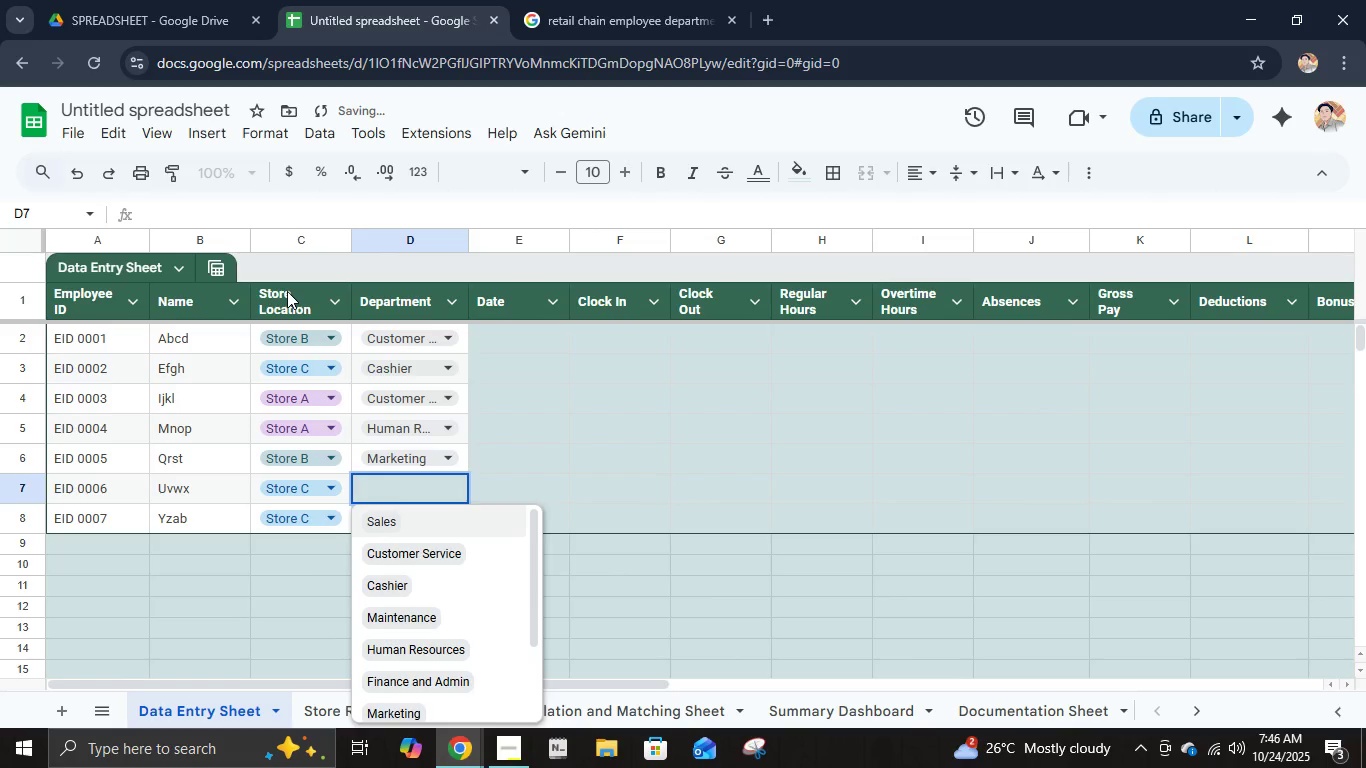 
key(Enter)
 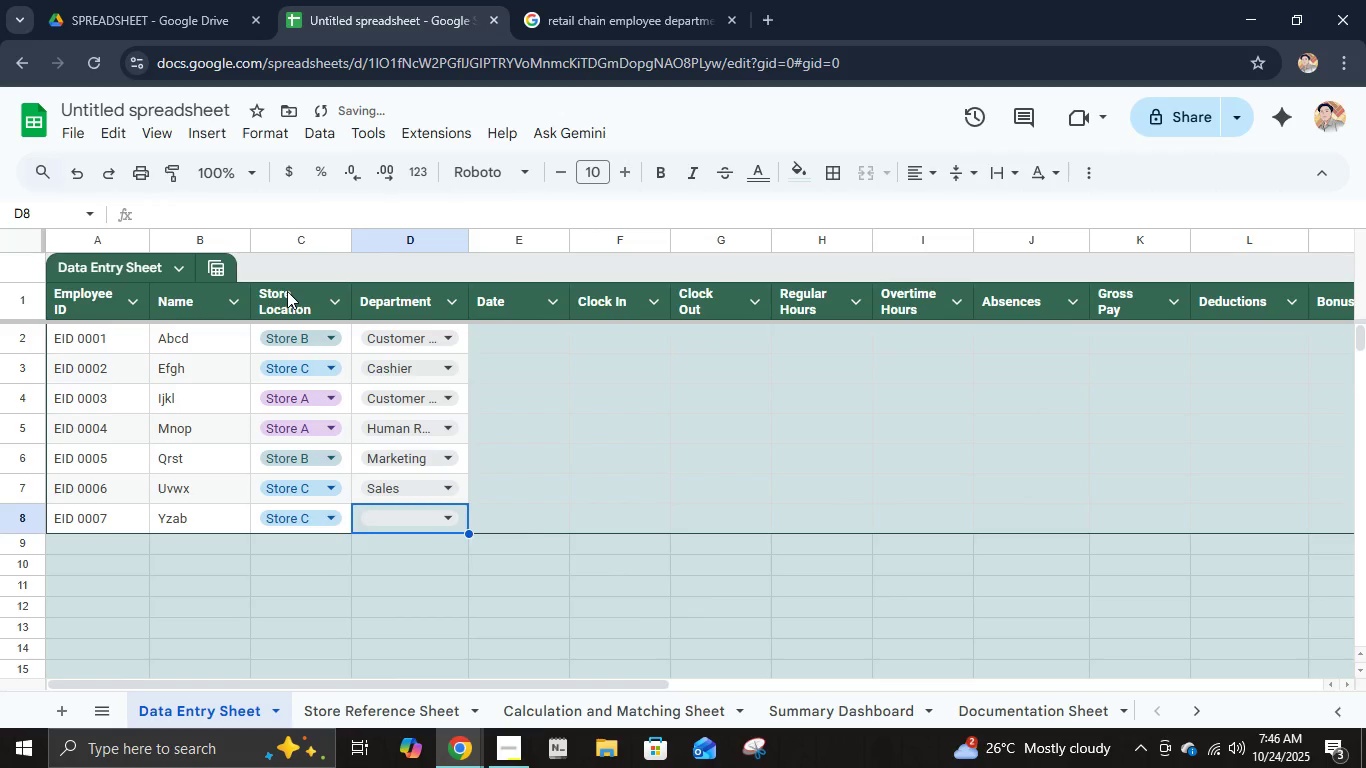 
key(Enter)
 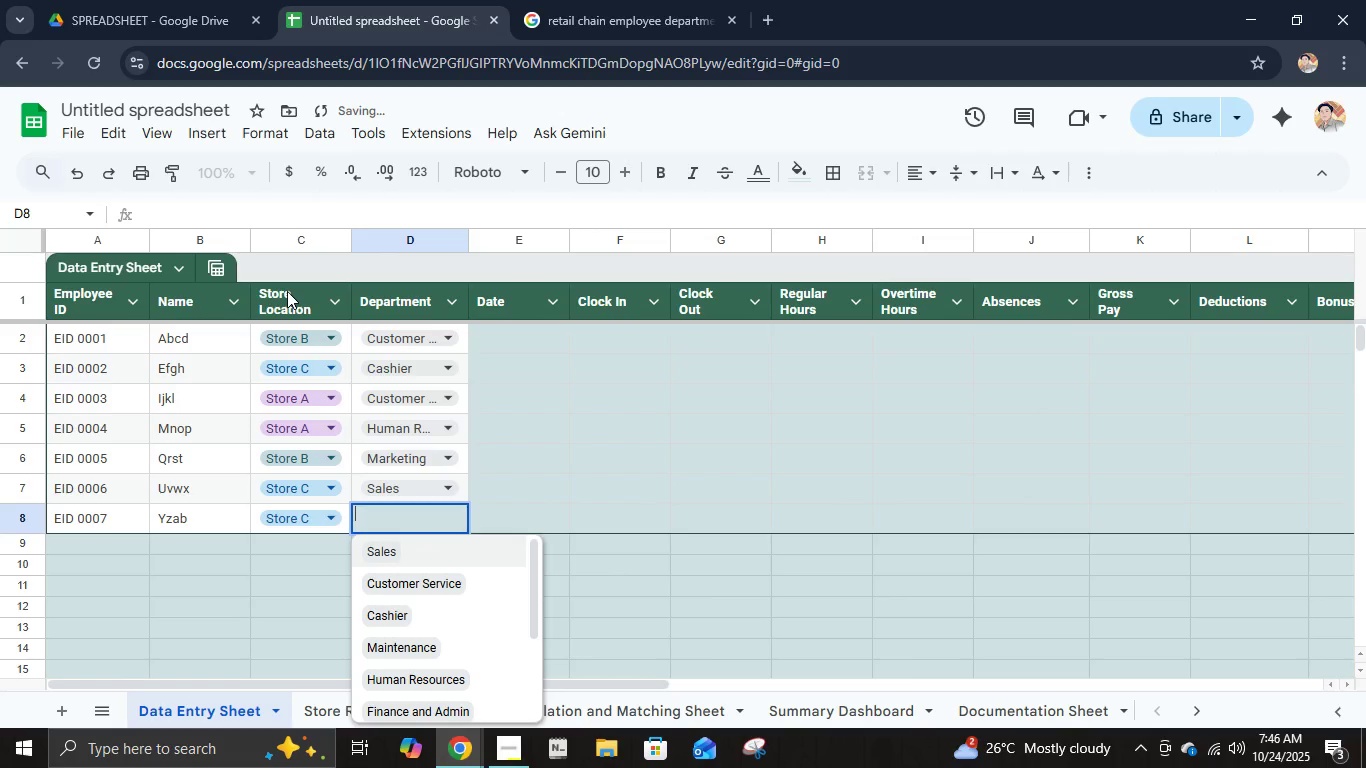 
key(Enter)
 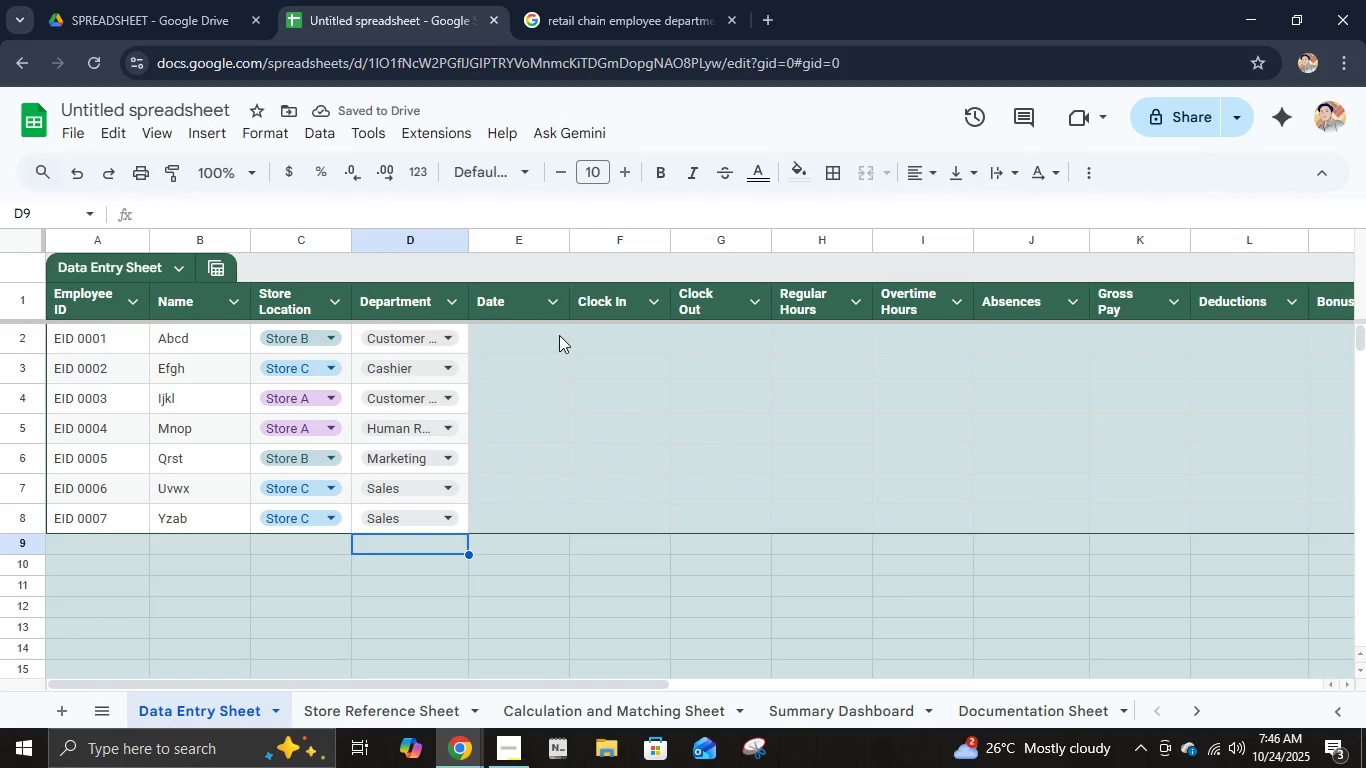 
wait(9.42)
 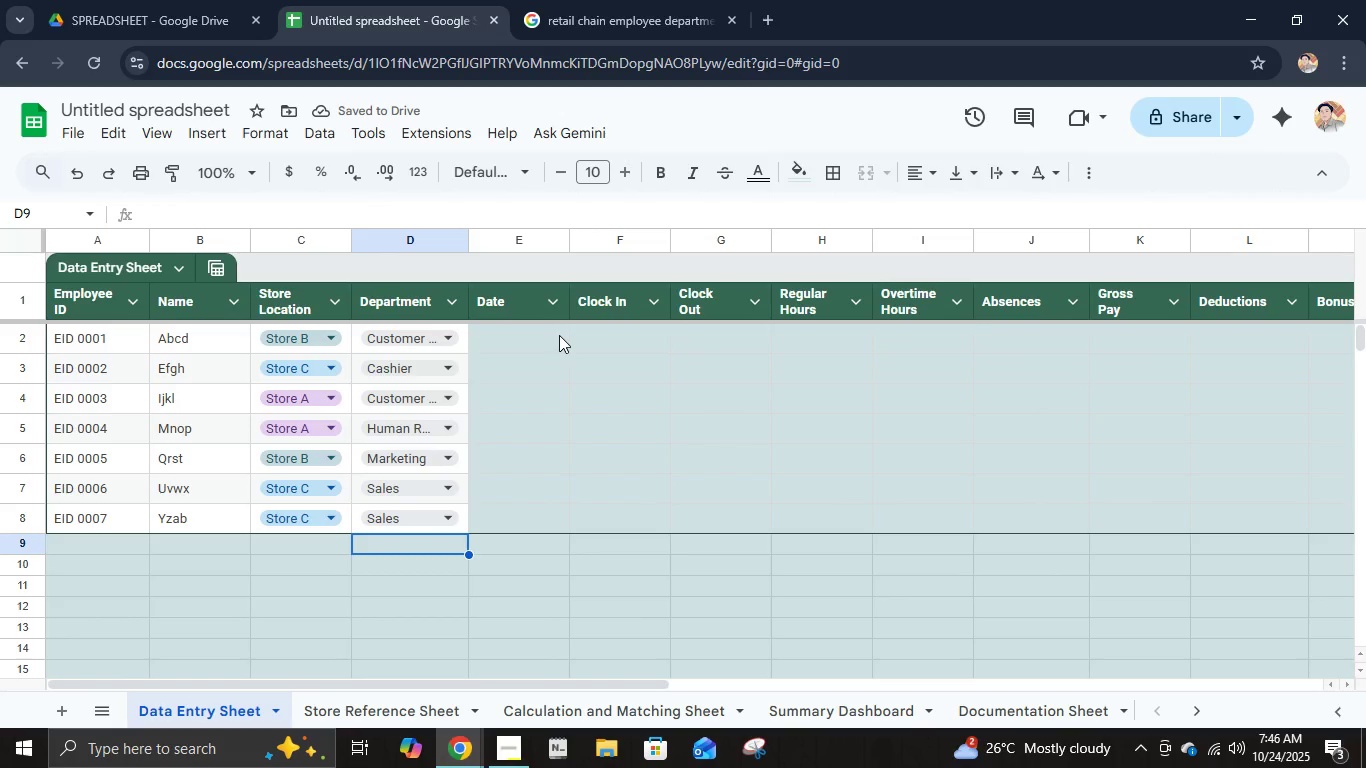 
left_click([501, 361])
 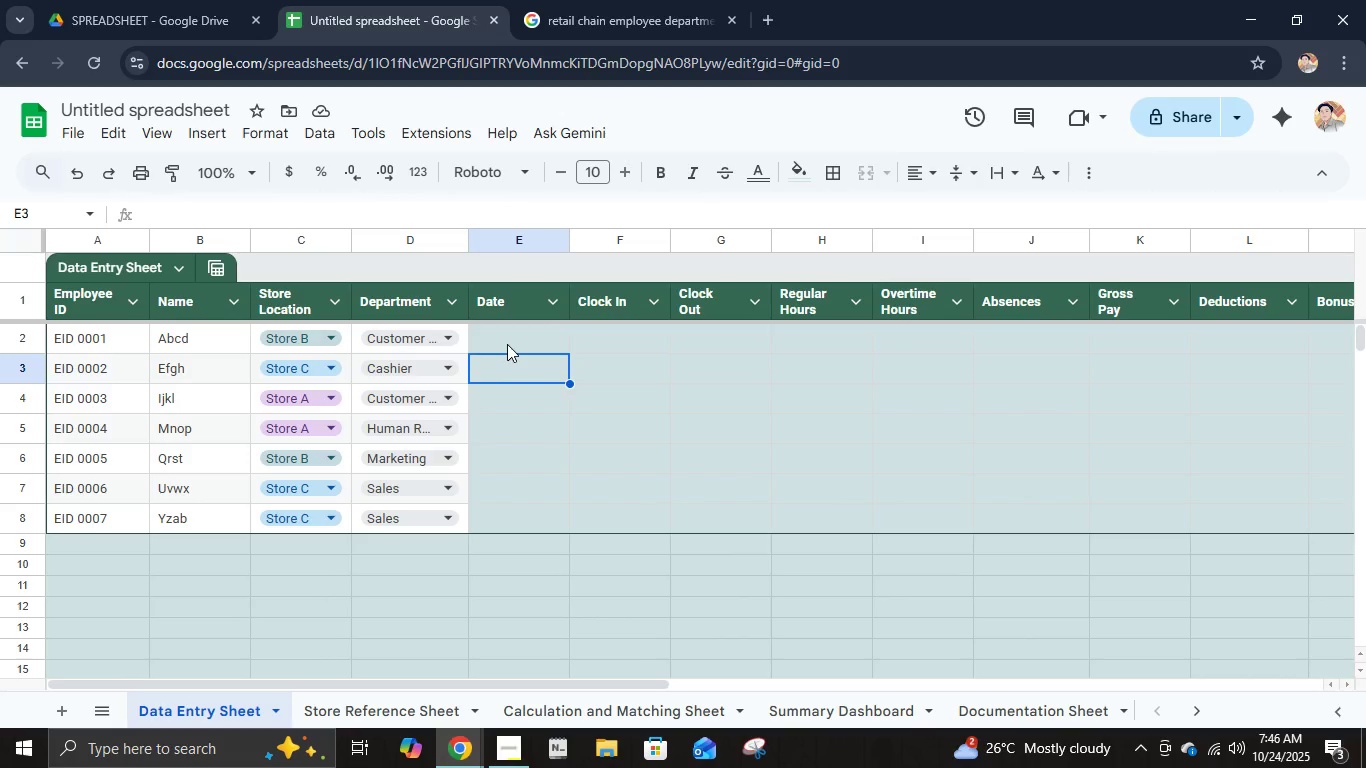 
left_click([508, 343])
 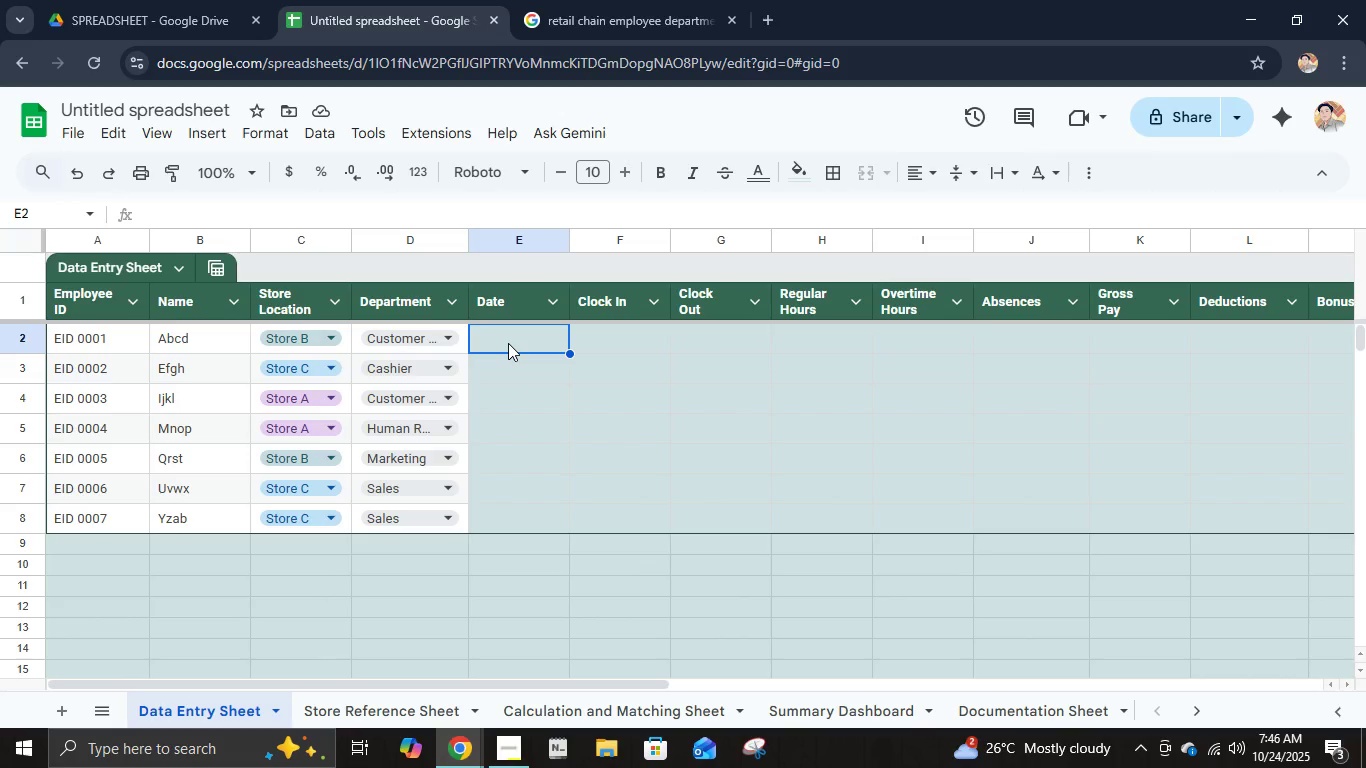 
wait(10.67)
 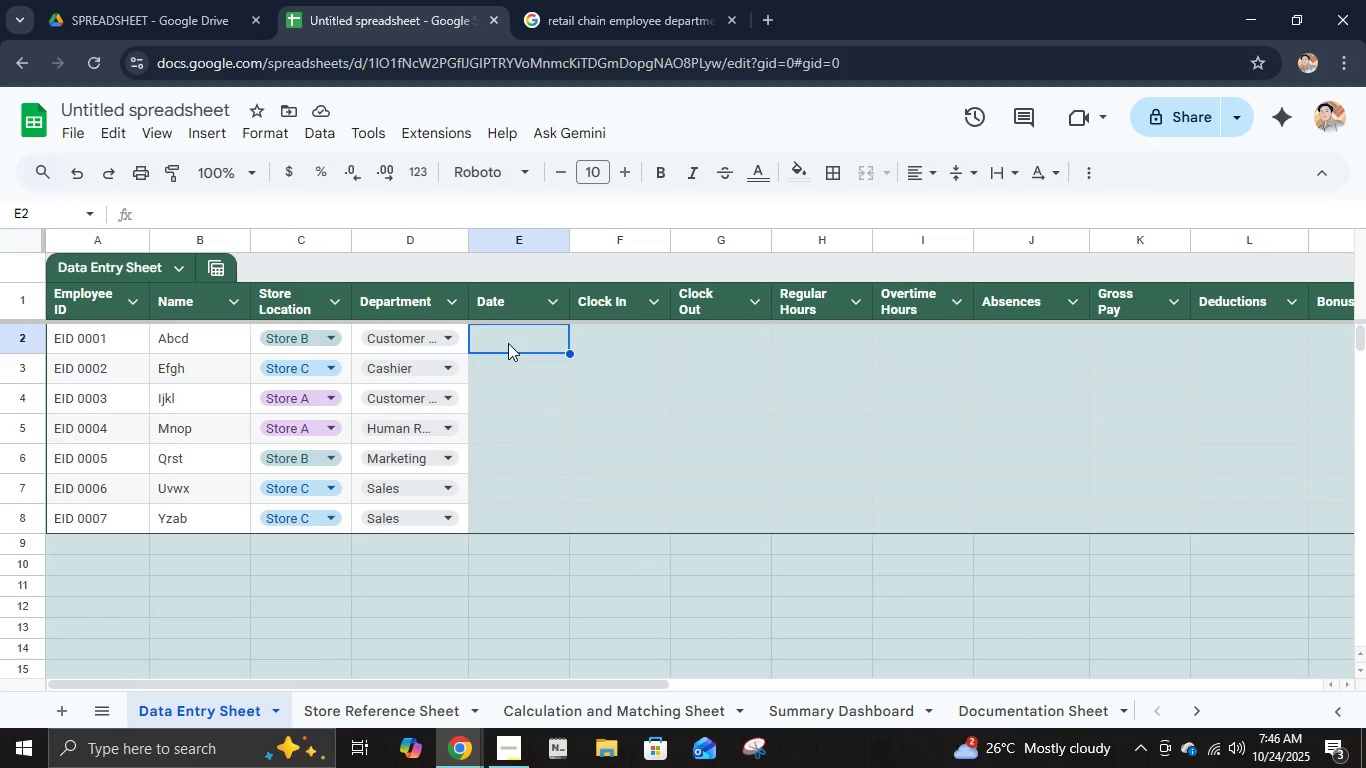 
key(Numpad1)
 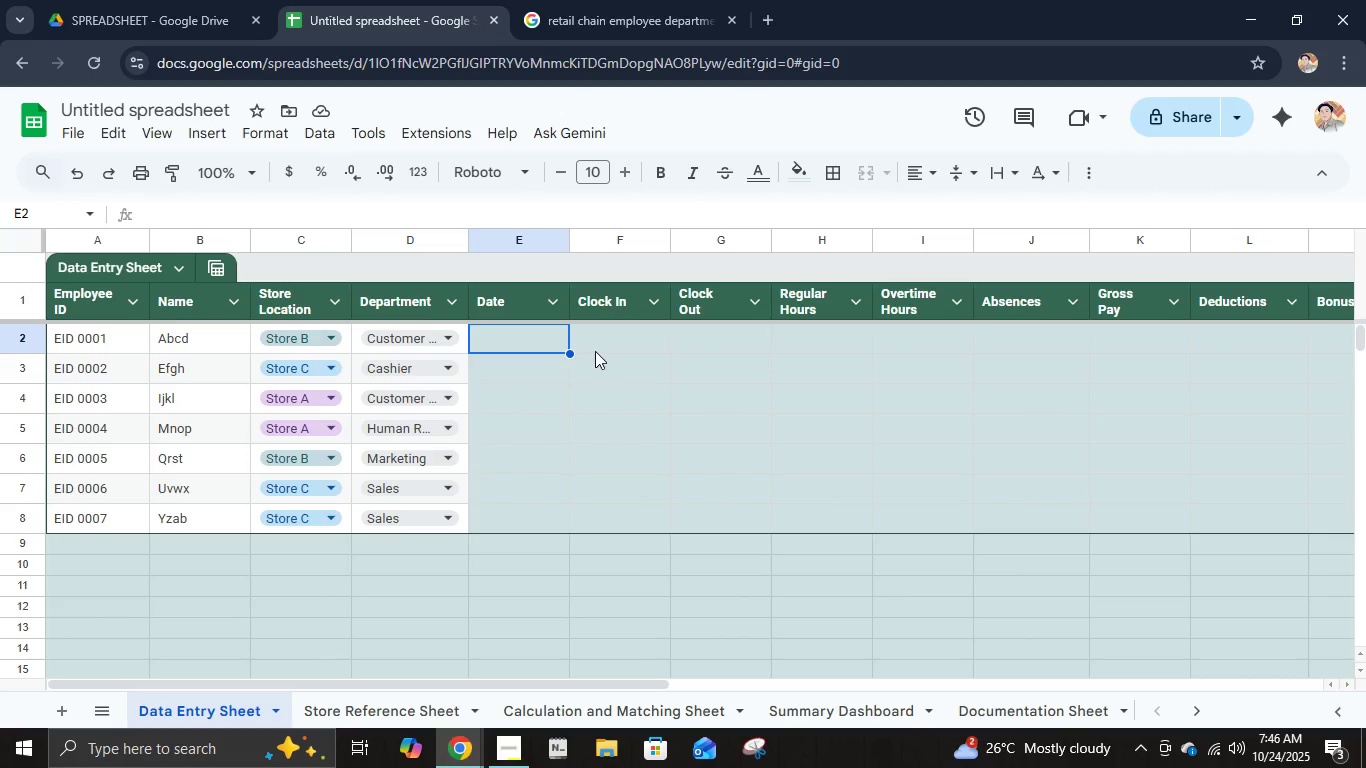 
key(Numpad0)
 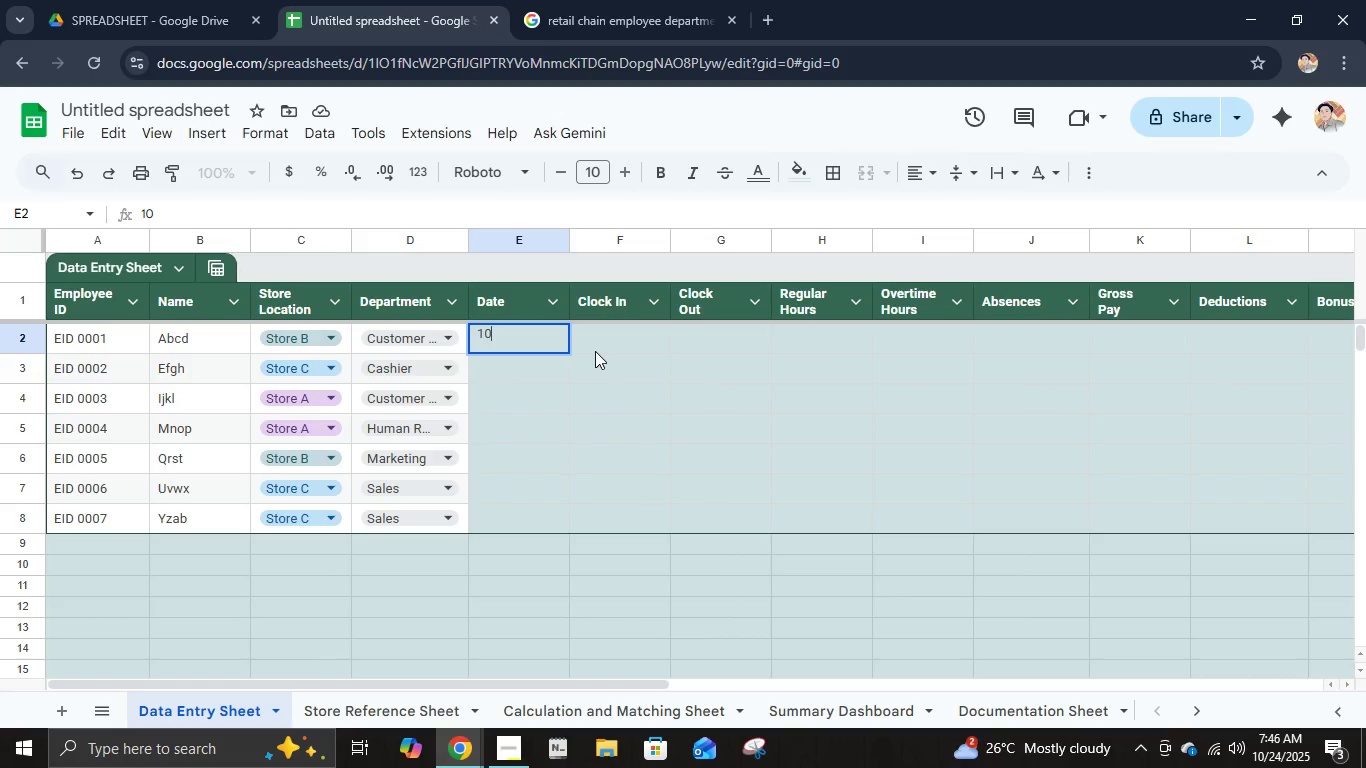 
key(NumpadDivide)
 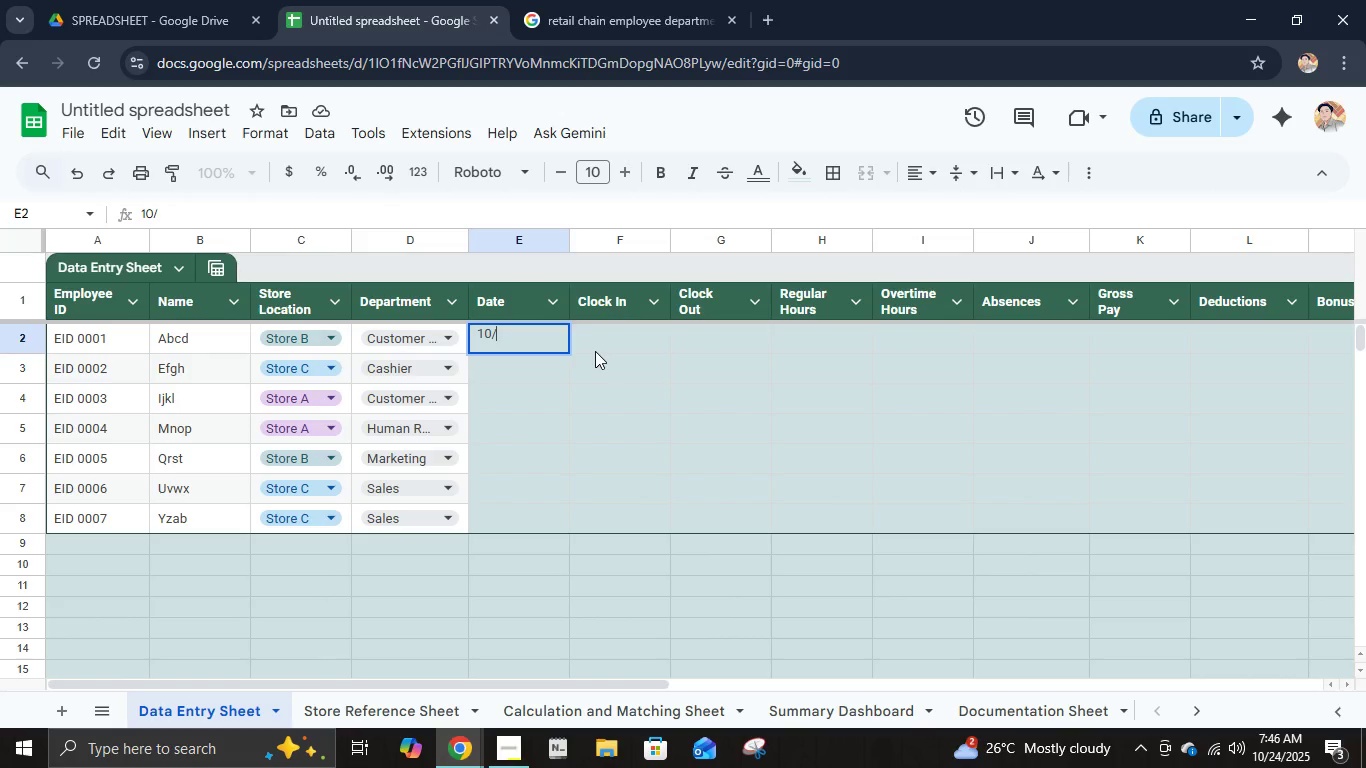 
key(Numpad2)
 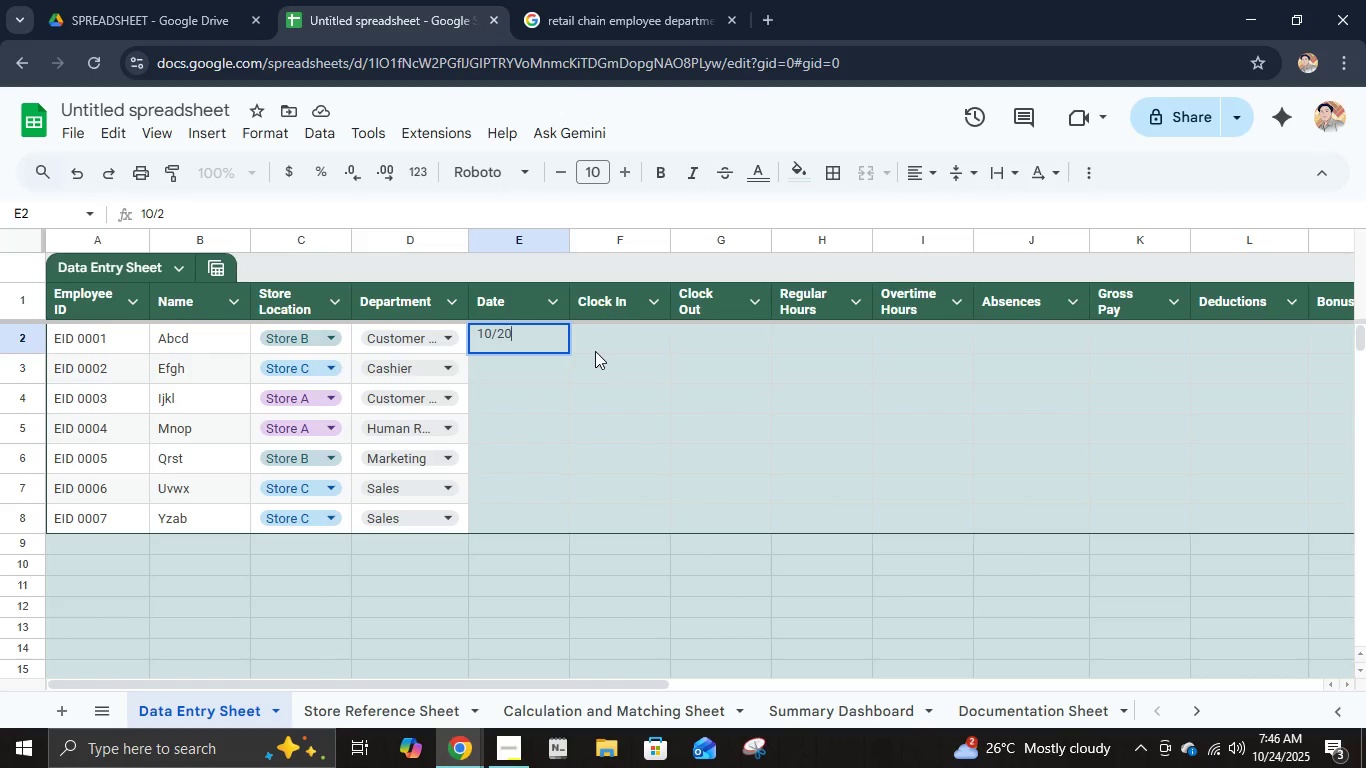 
key(Numpad0)
 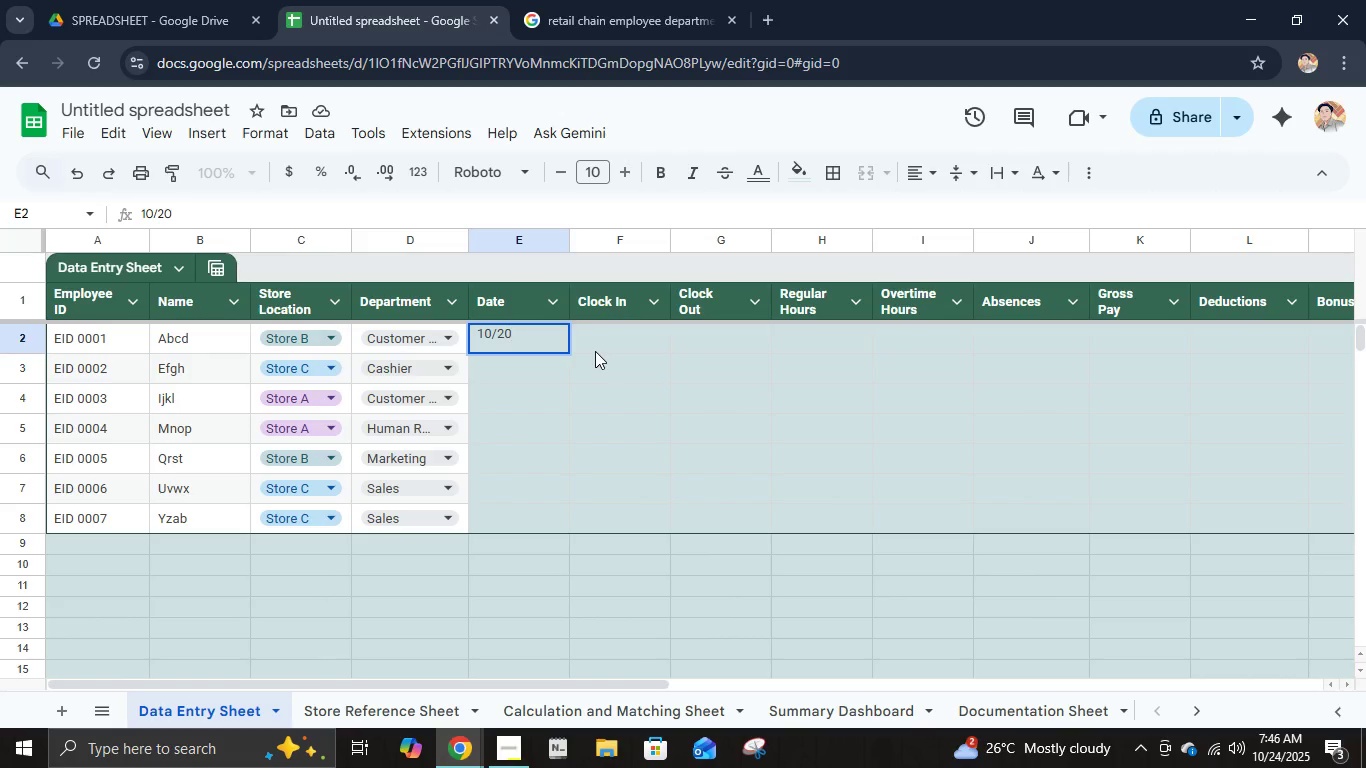 
key(NumpadDivide)
 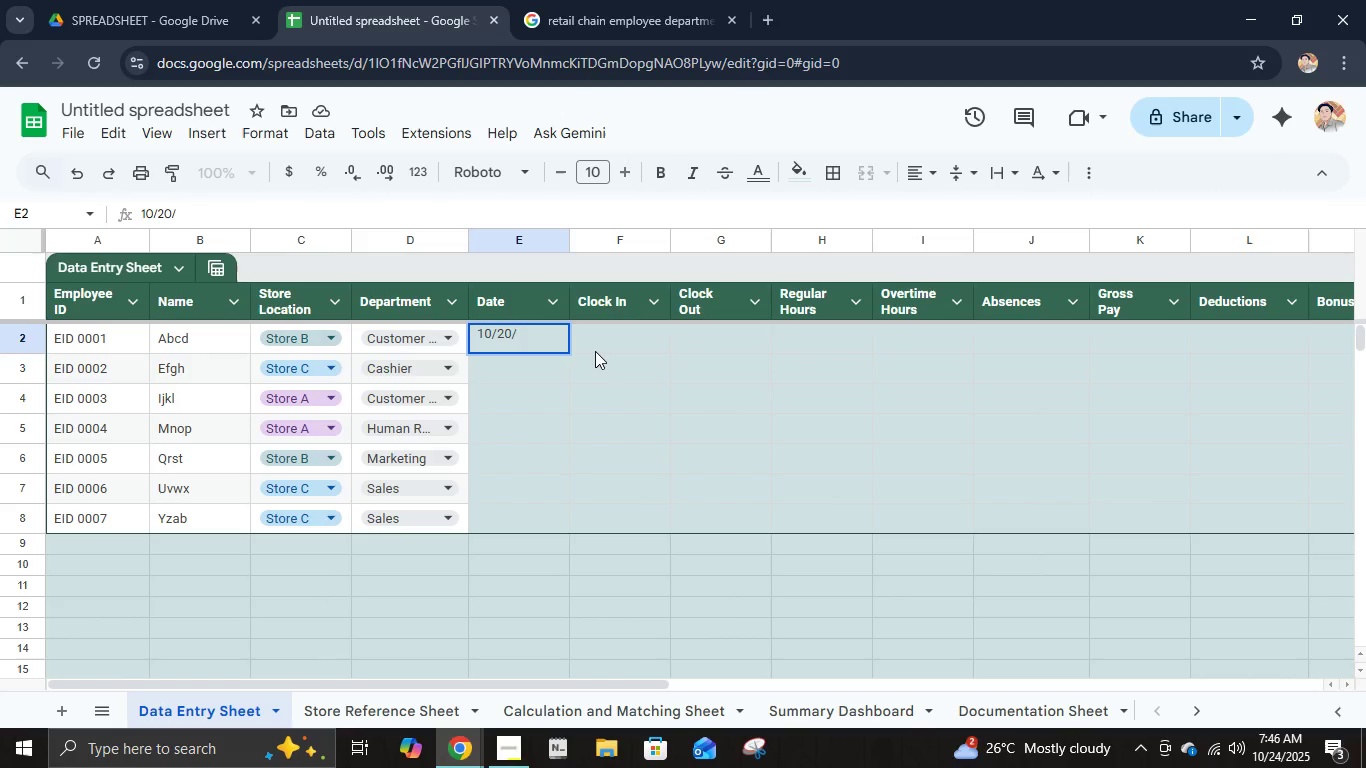 
key(Numpad2)
 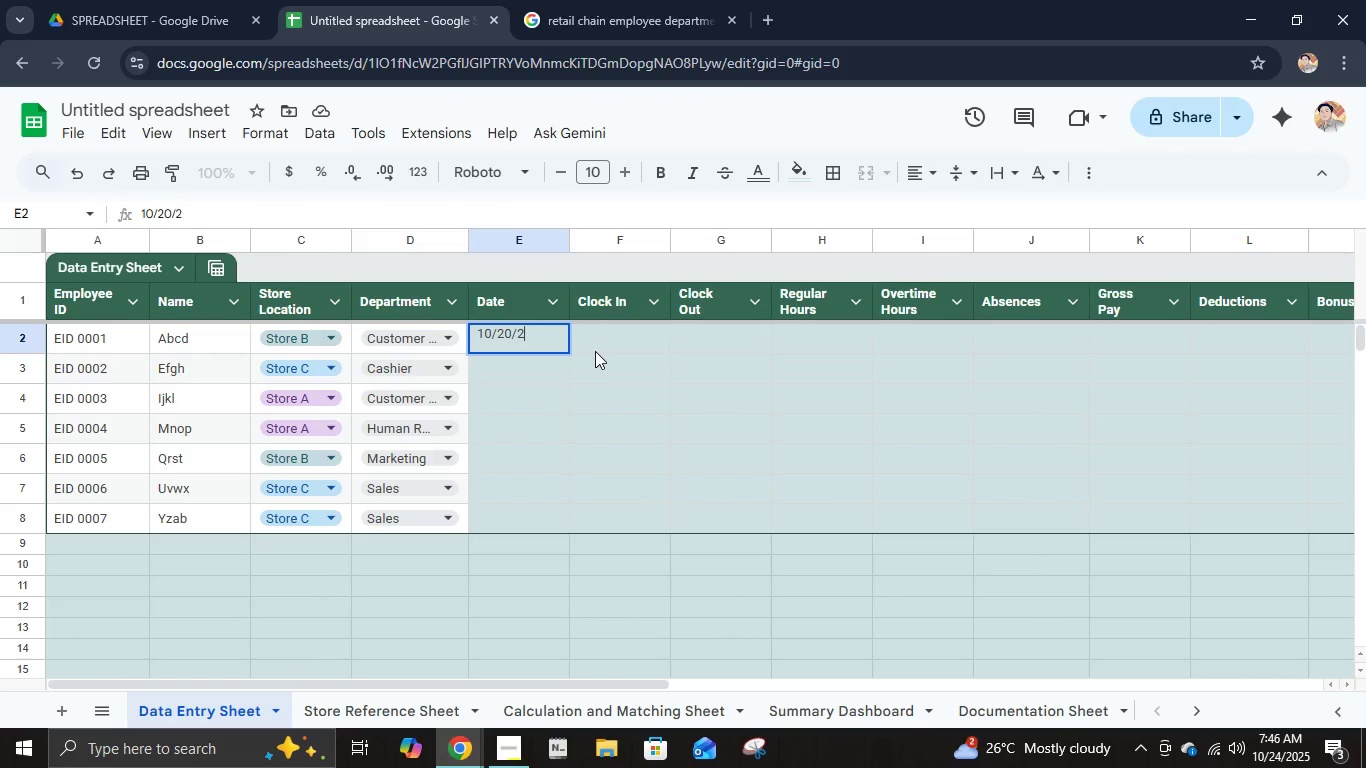 
key(Numpad5)
 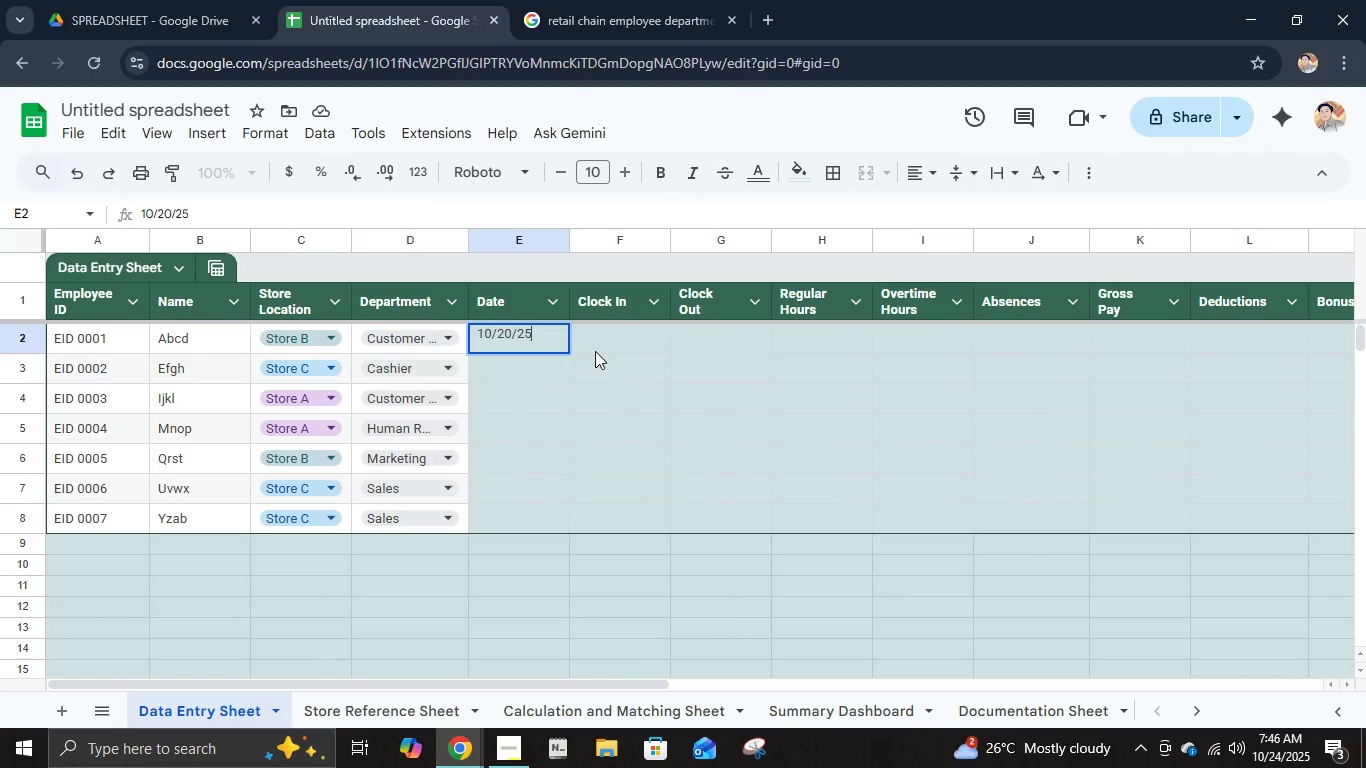 
key(NumpadEnter)
 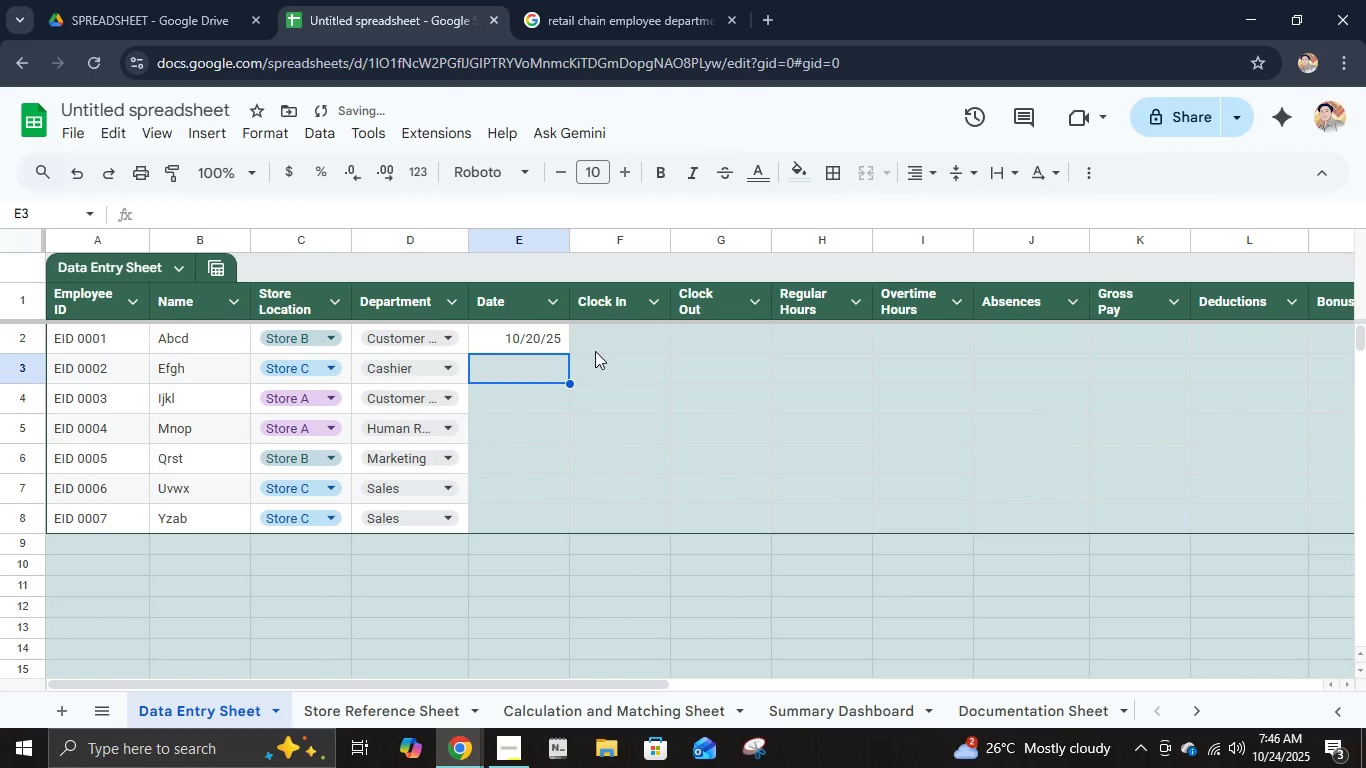 
key(Numpad1)
 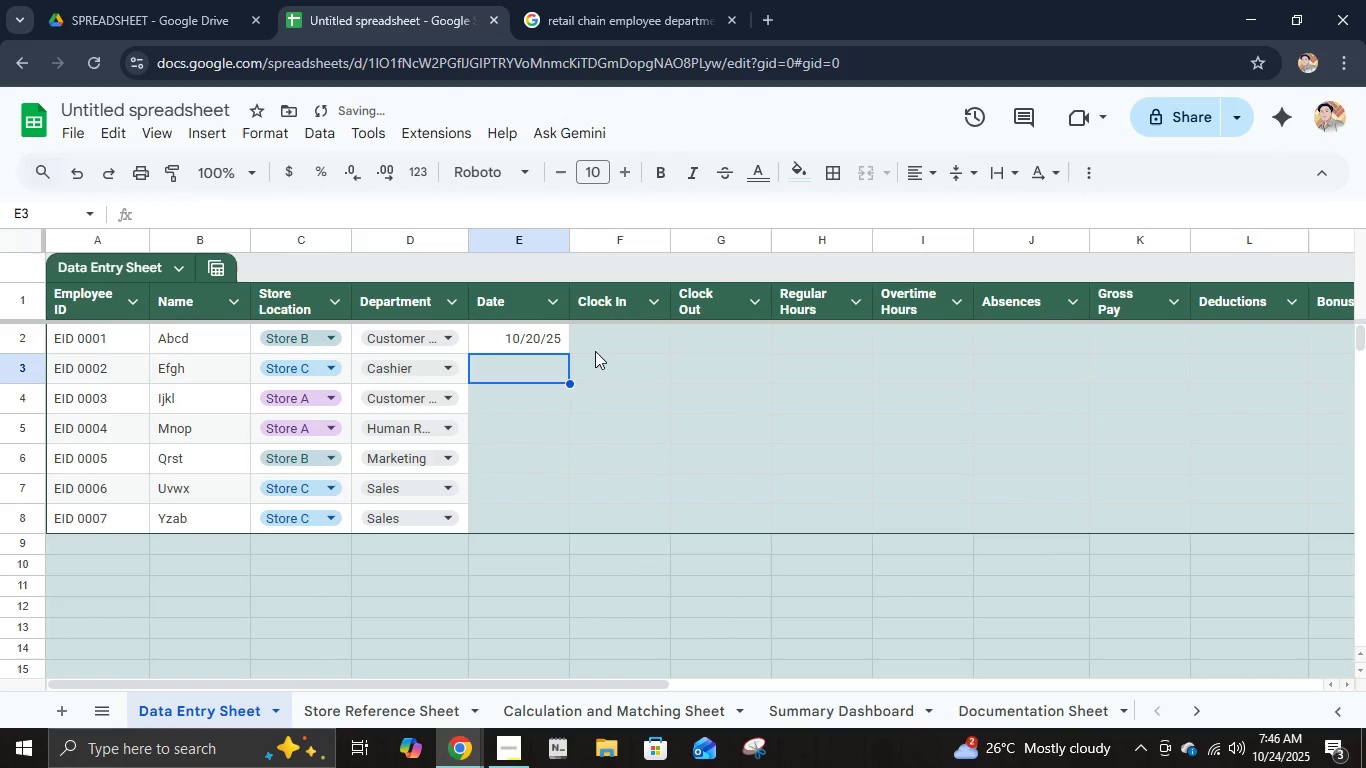 
key(Numpad0)
 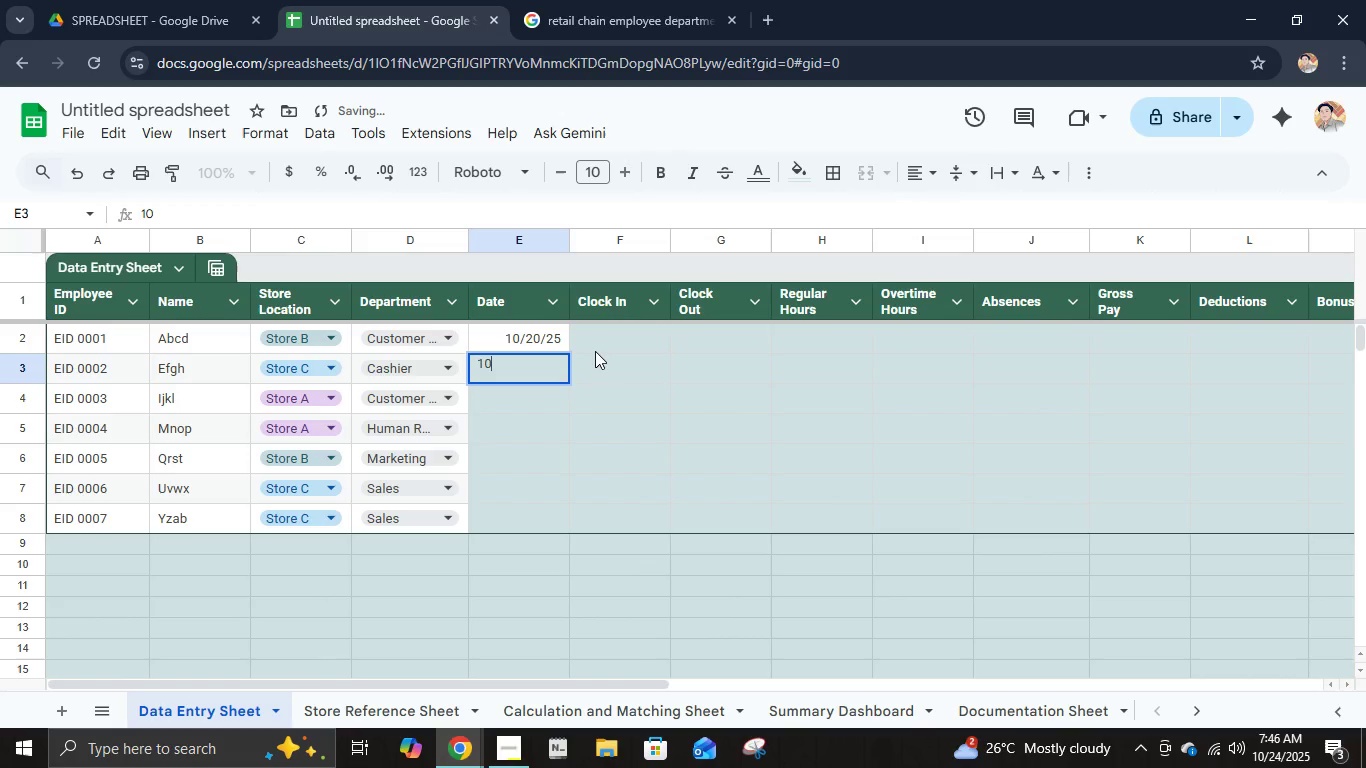 
key(NumpadDivide)
 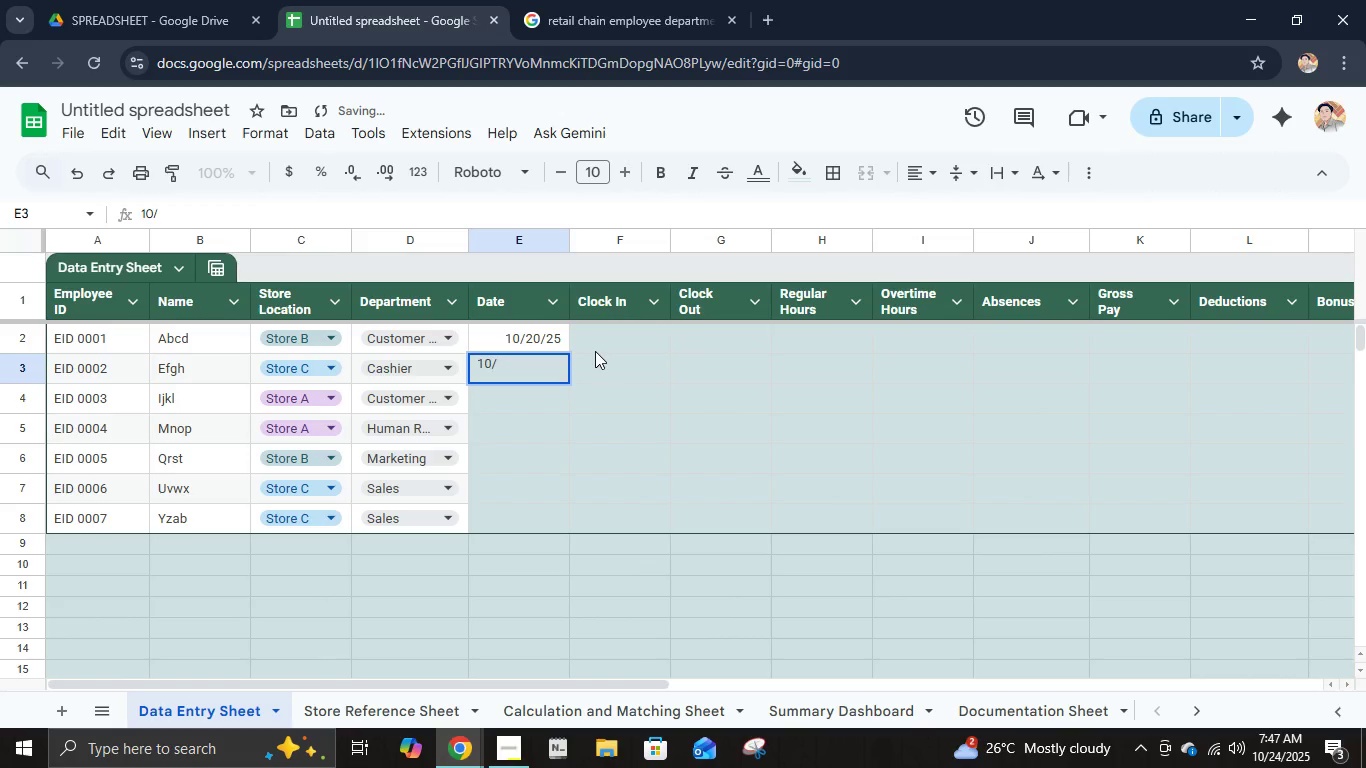 
key(Numpad2)
 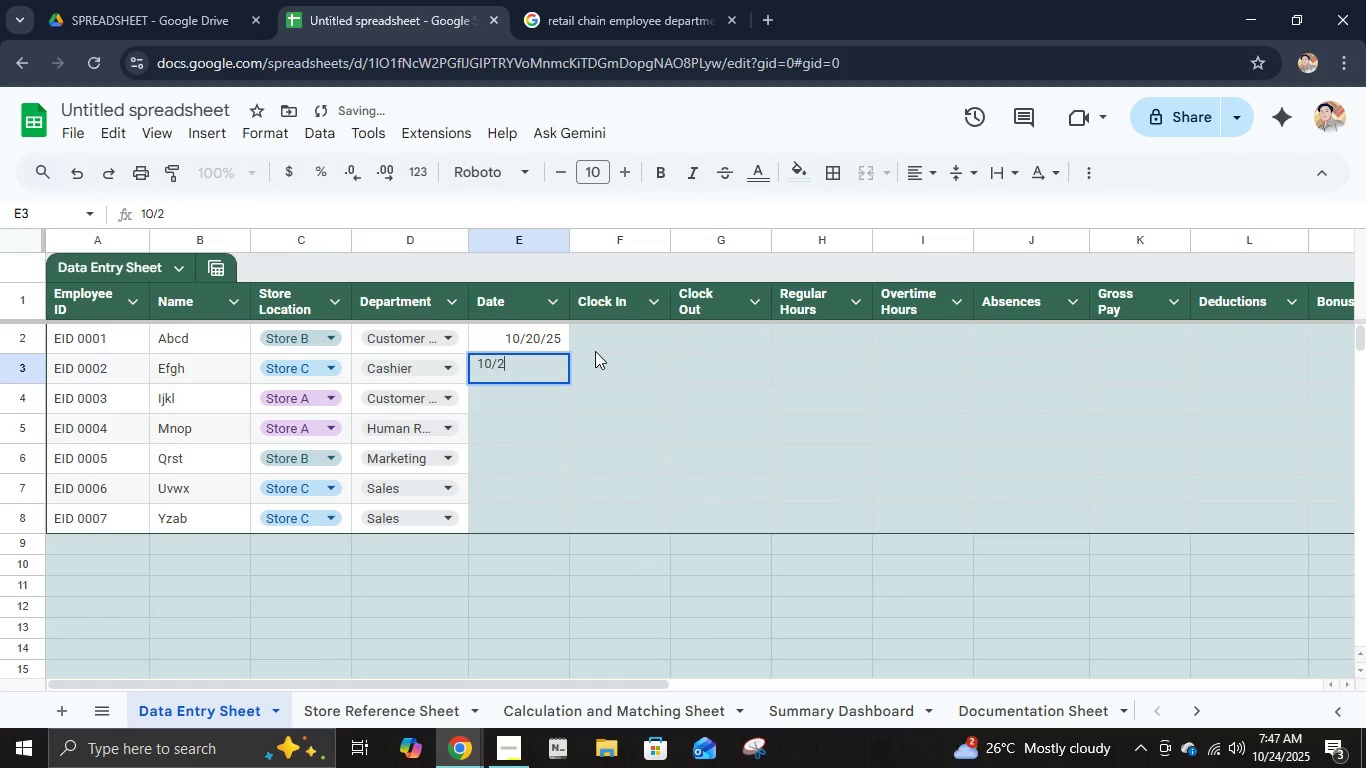 
key(Numpad1)
 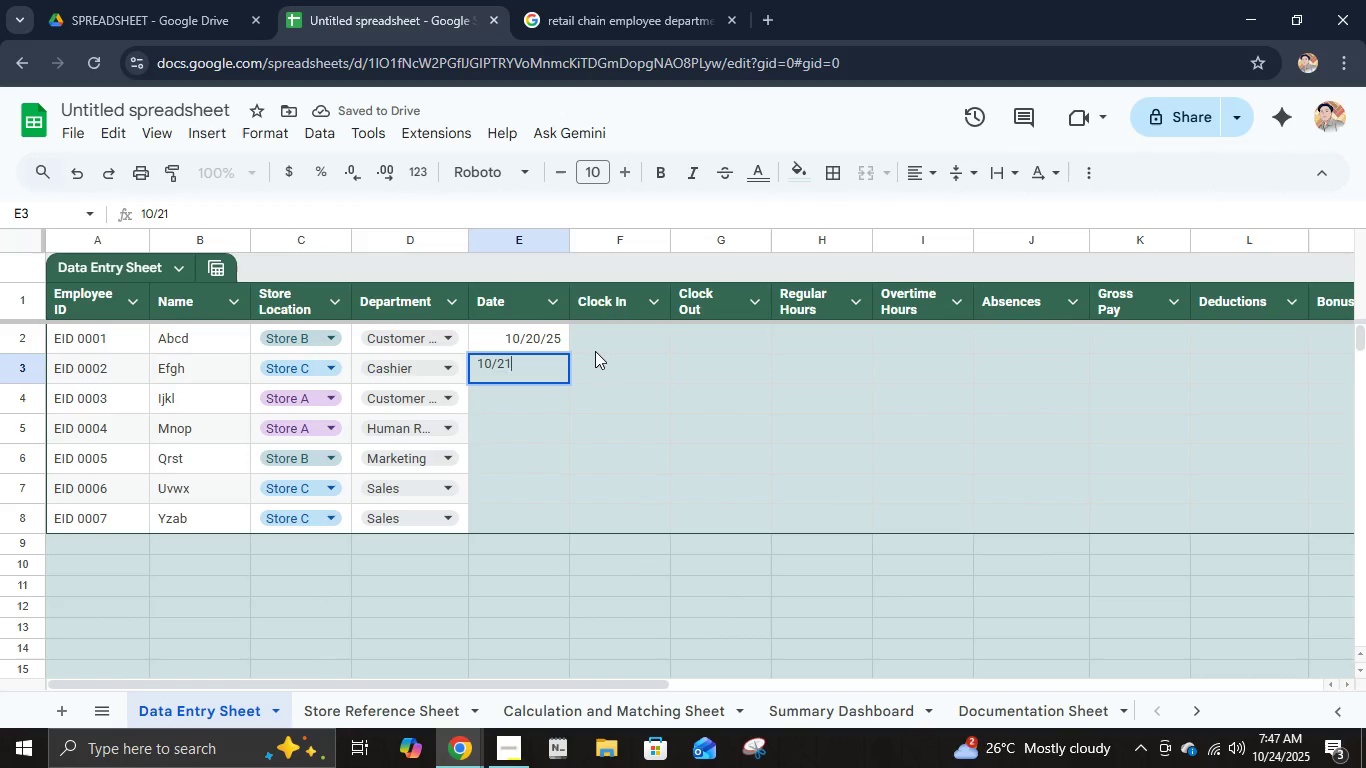 
key(NumpadDivide)
 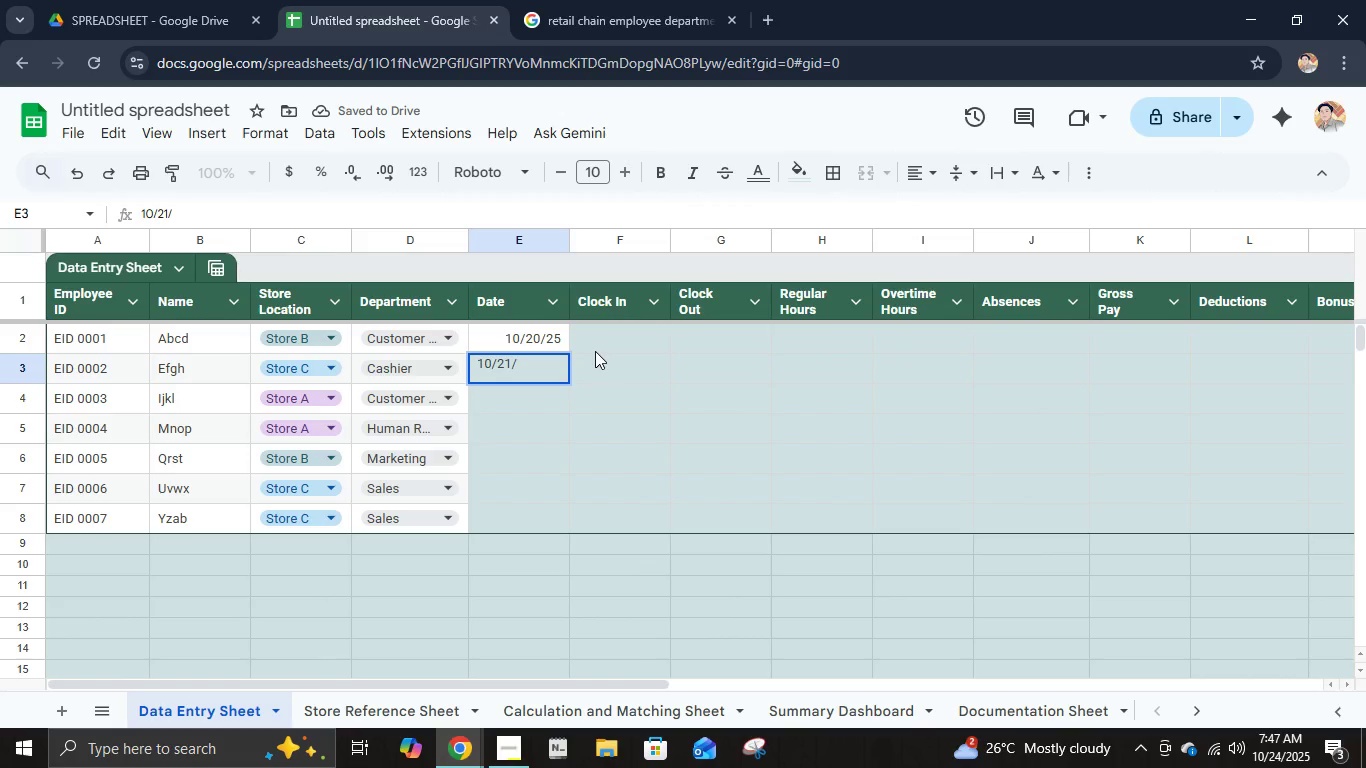 
key(Numpad2)
 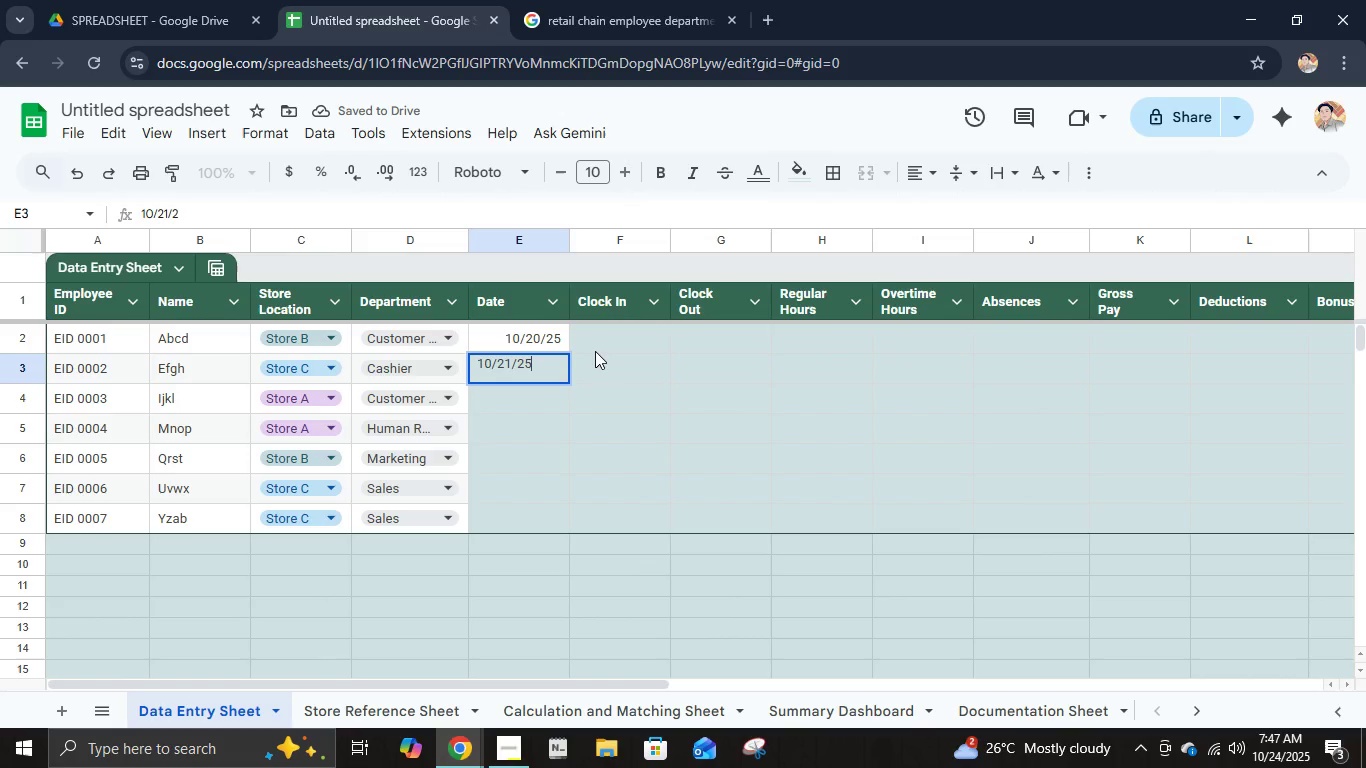 
key(Numpad5)
 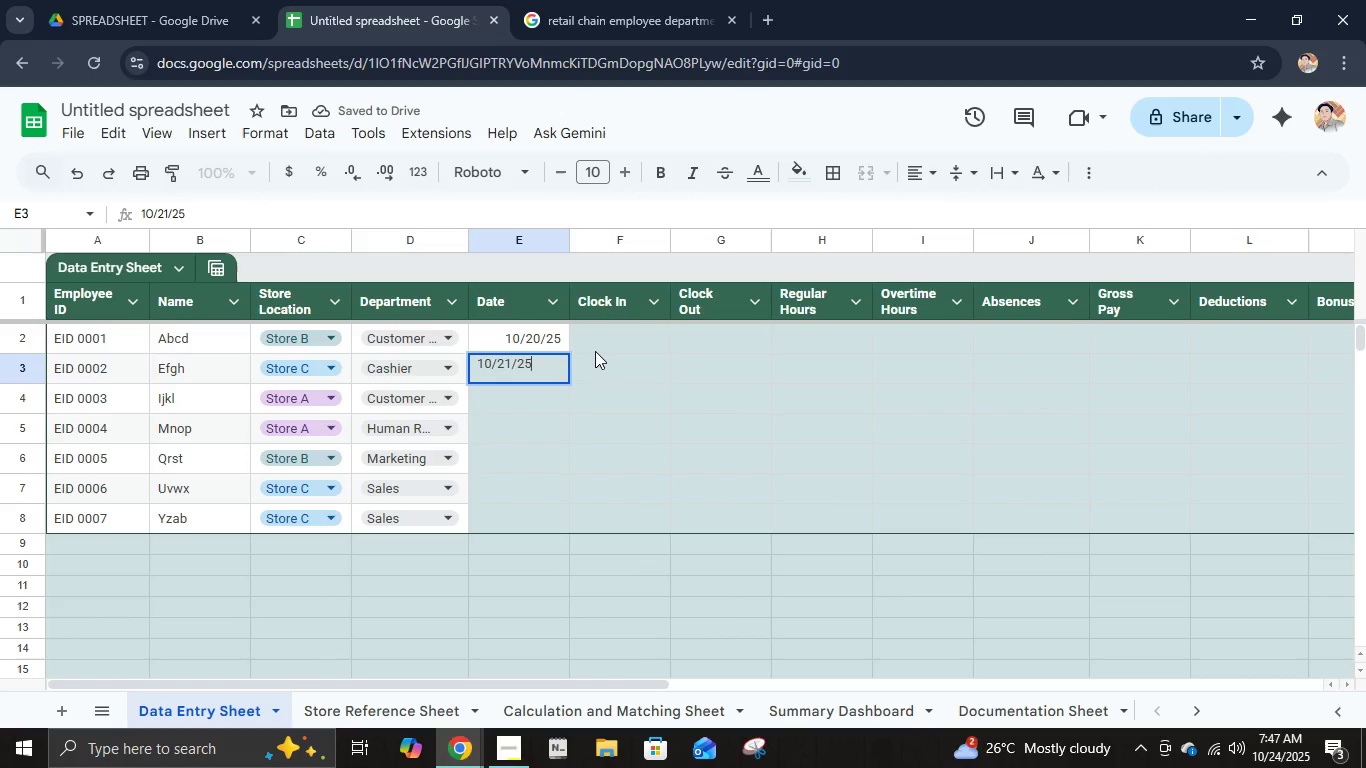 
key(NumpadEnter)
 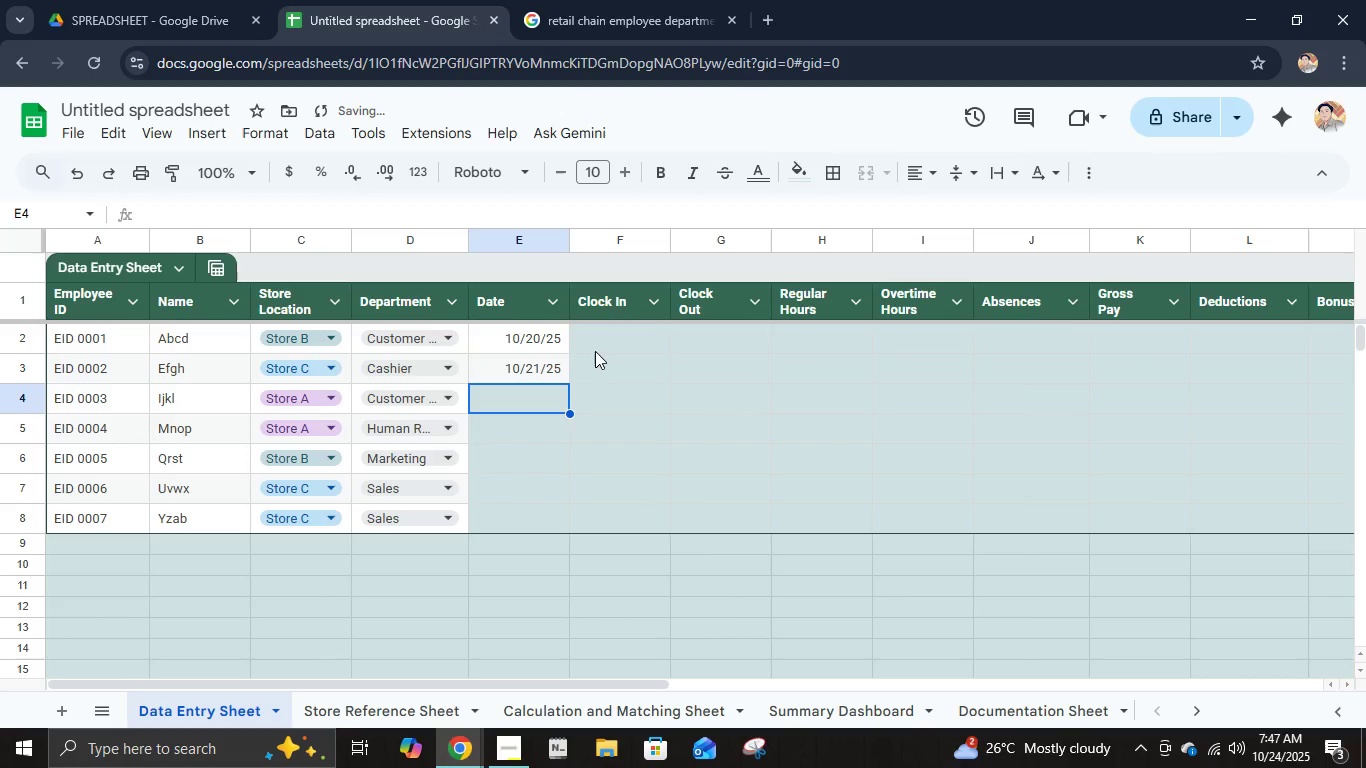 
key(Numpad1)
 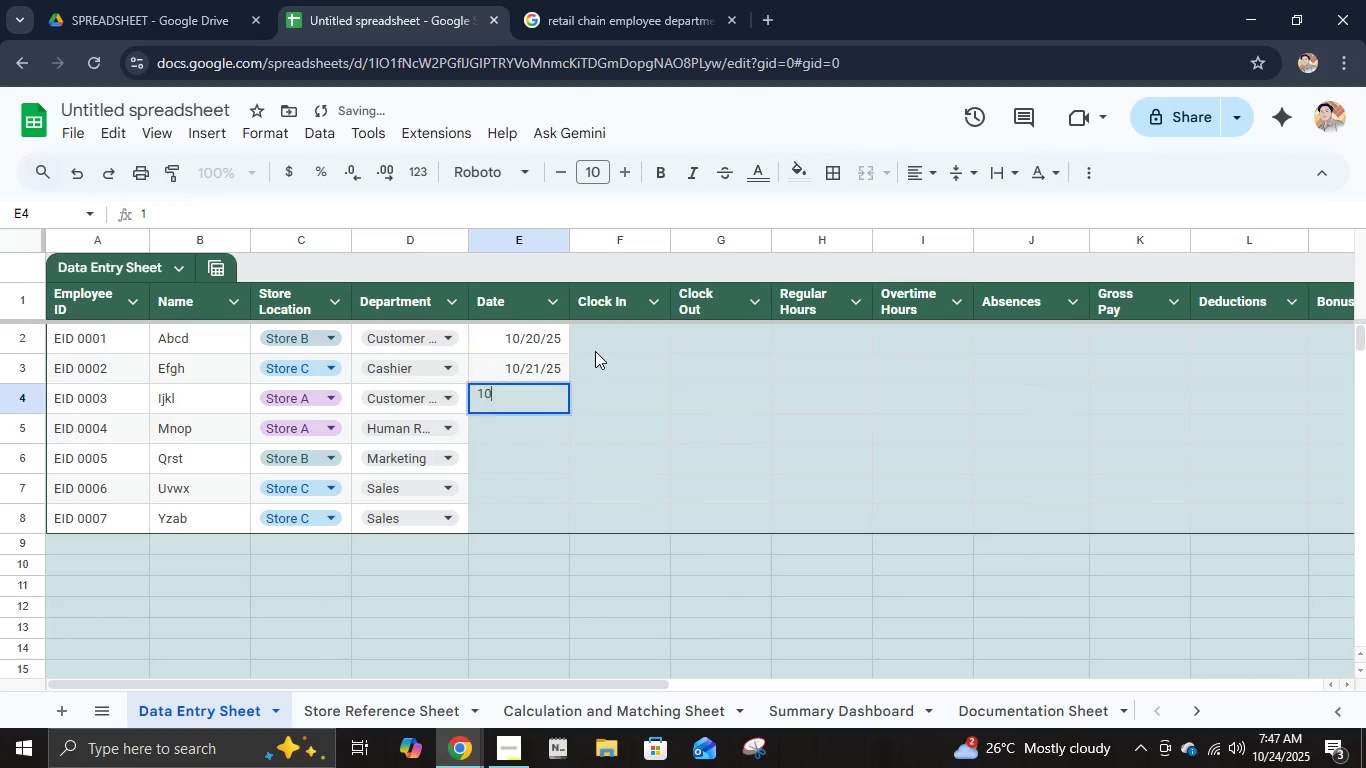 
key(Numpad0)
 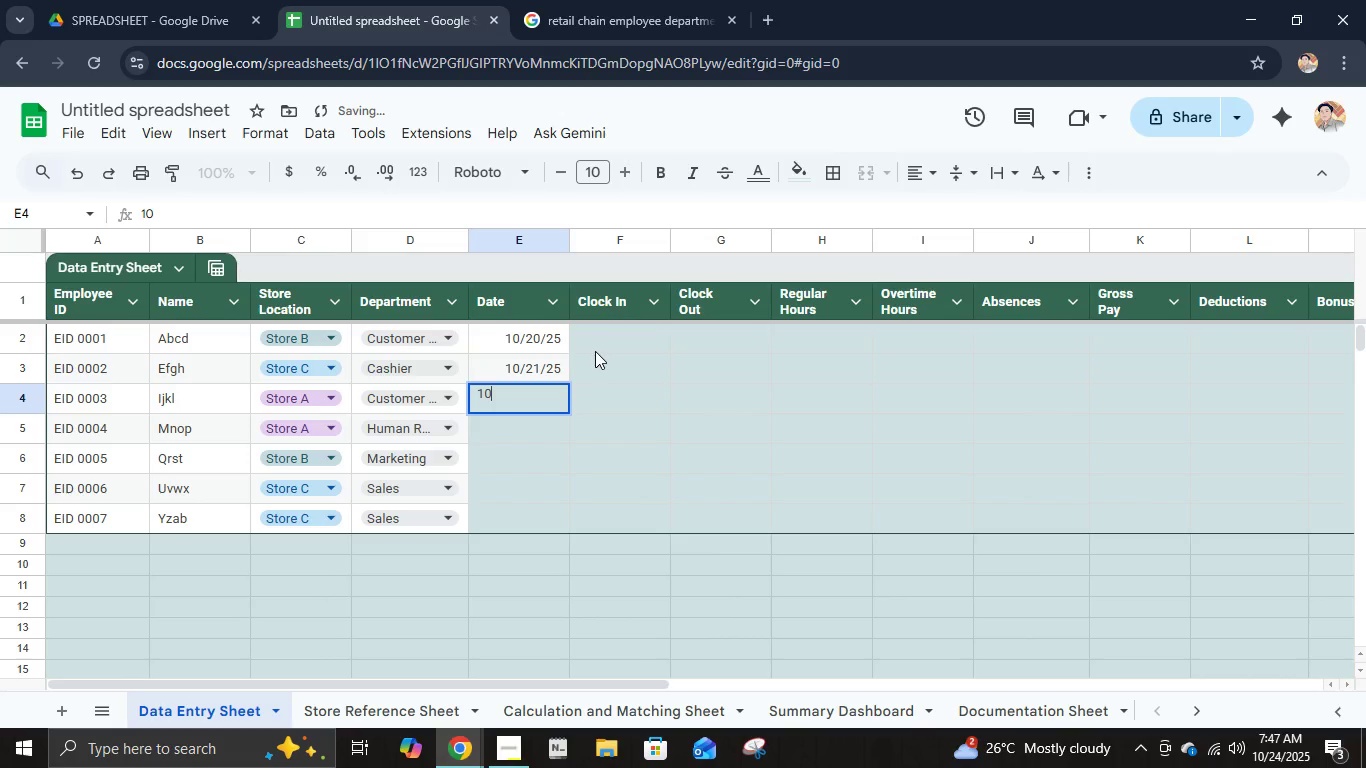 
key(NumpadDivide)
 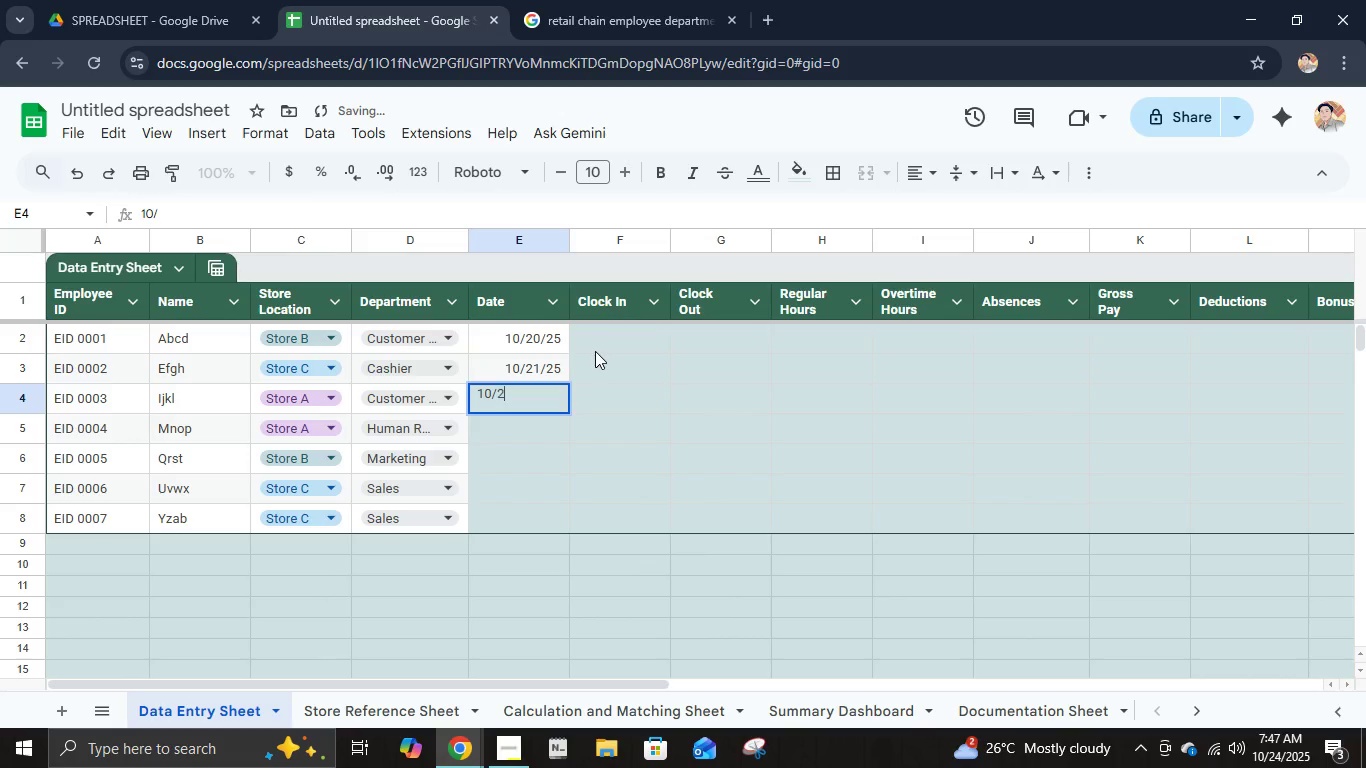 
key(Numpad2)
 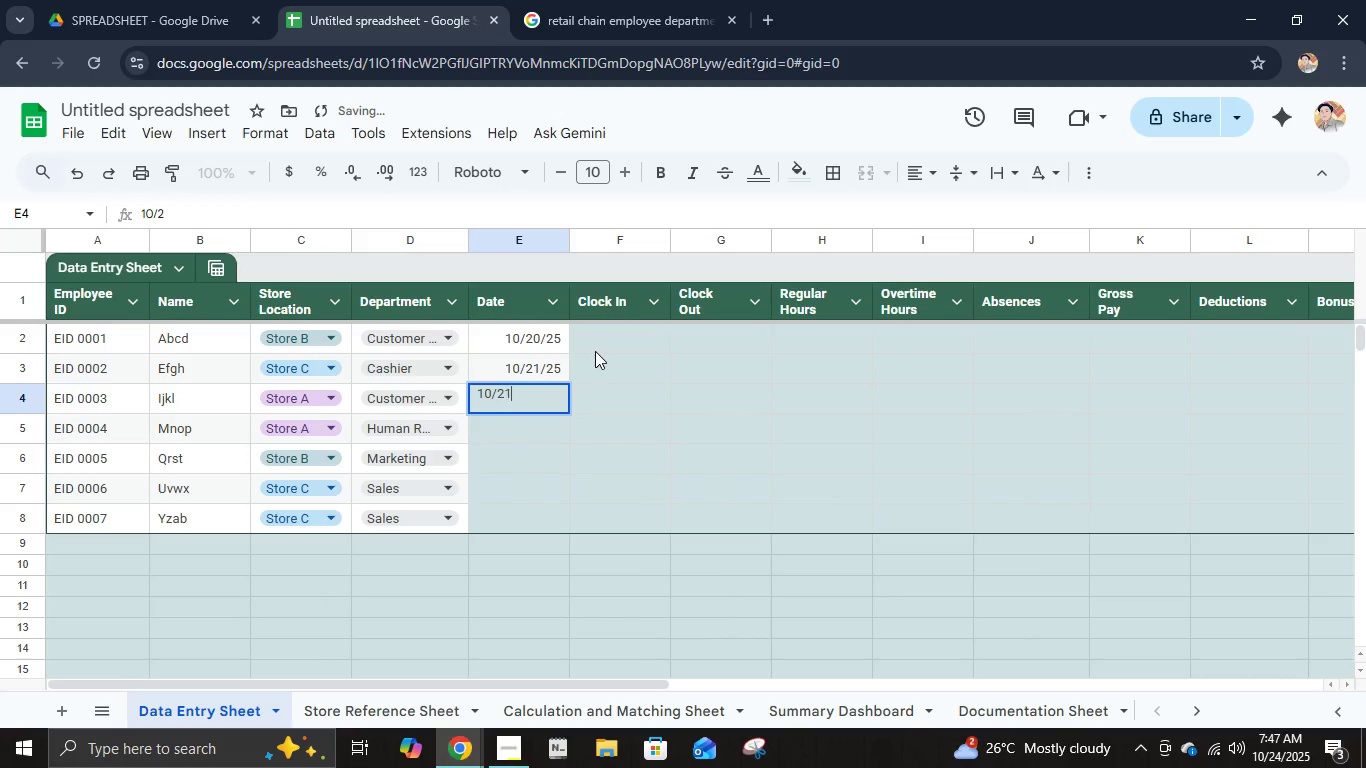 
key(Numpad1)
 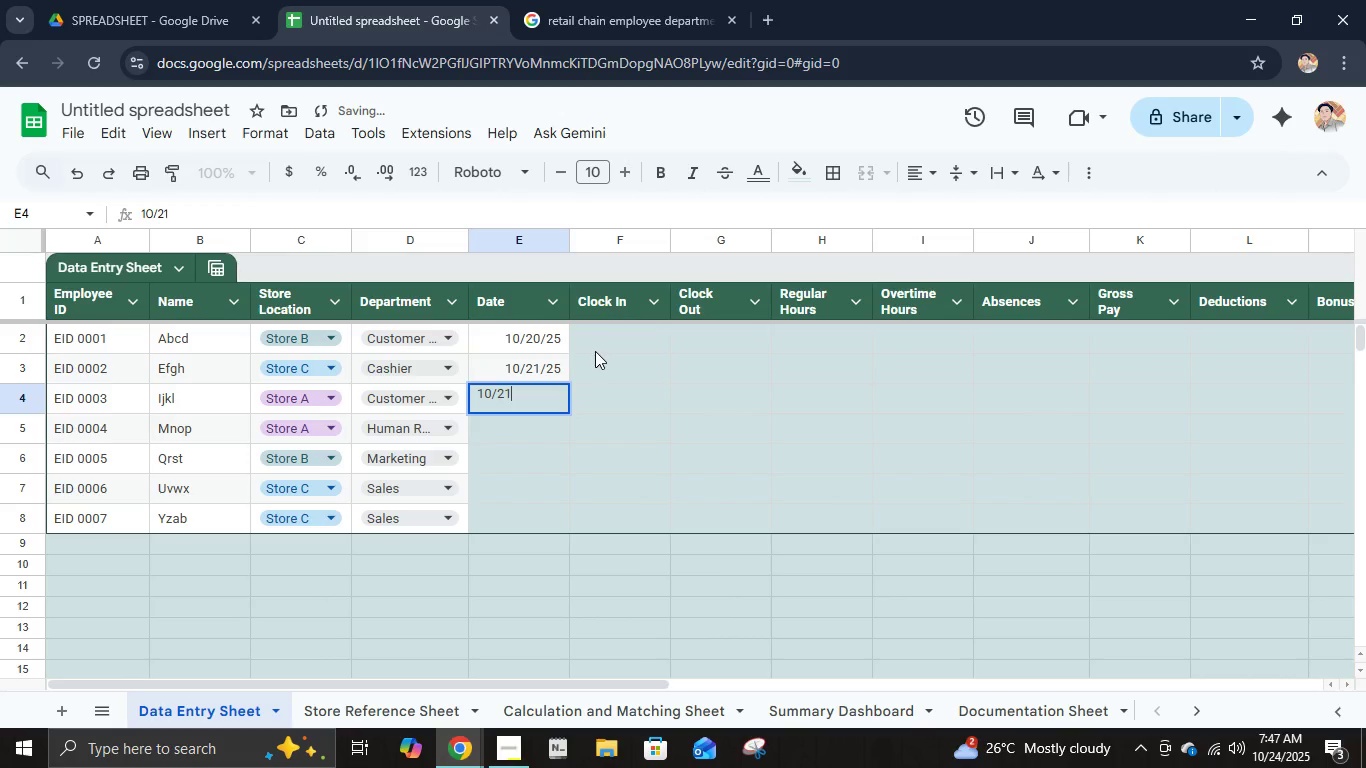 
key(NumpadDivide)
 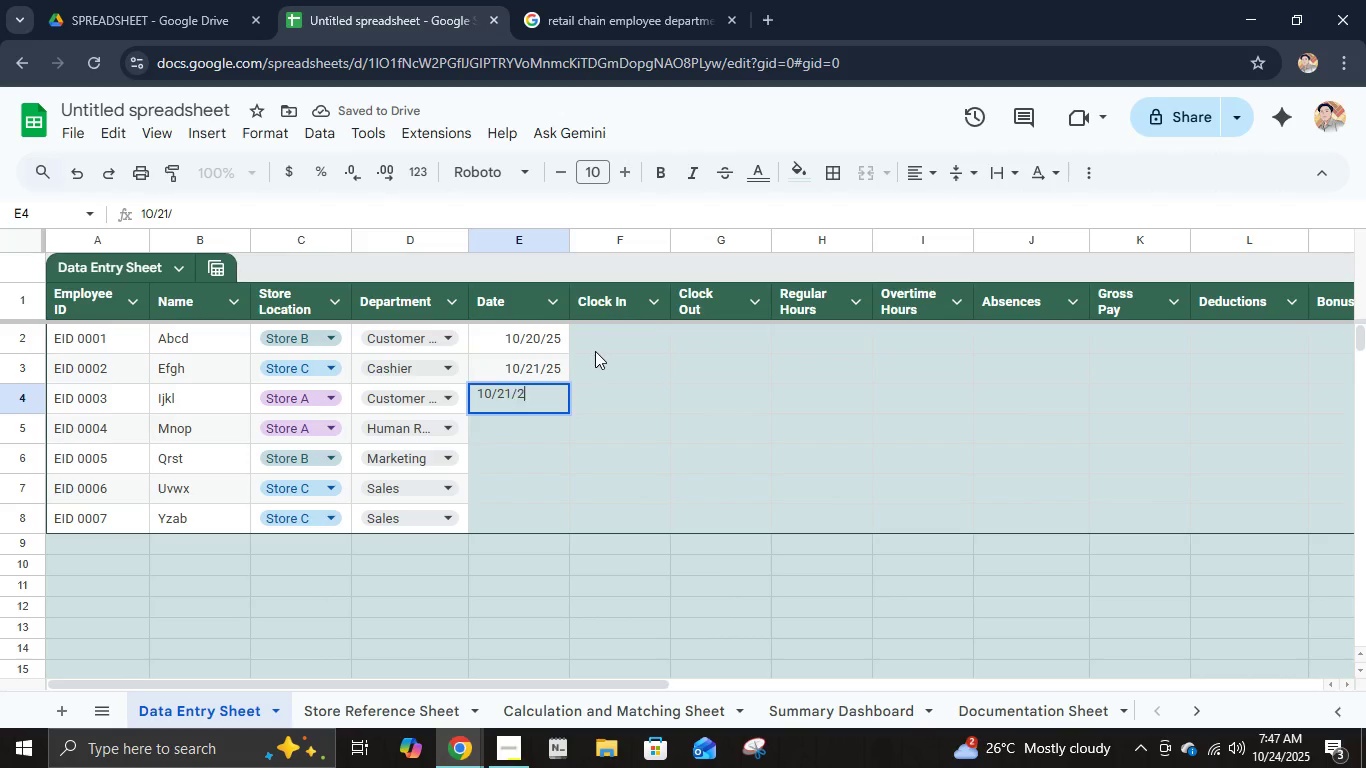 
key(Numpad2)
 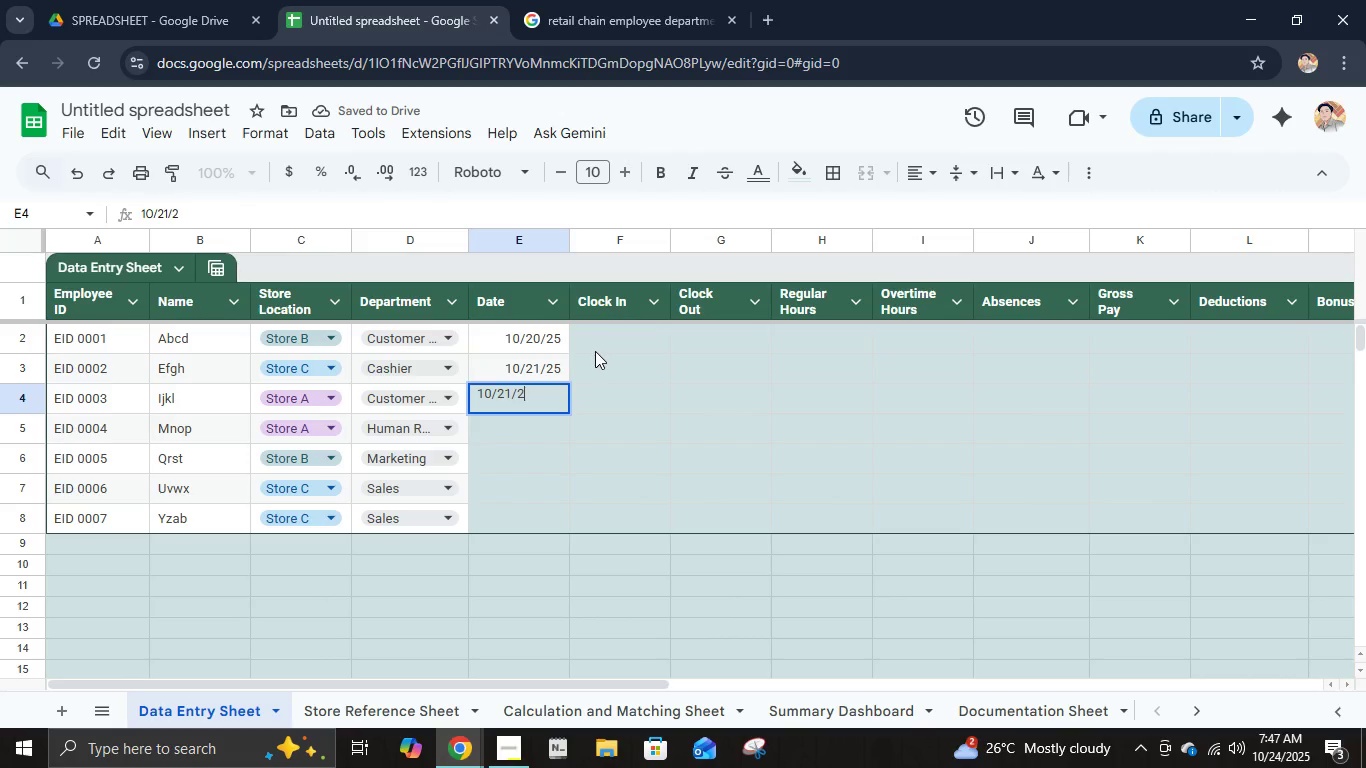 
key(Numpad5)
 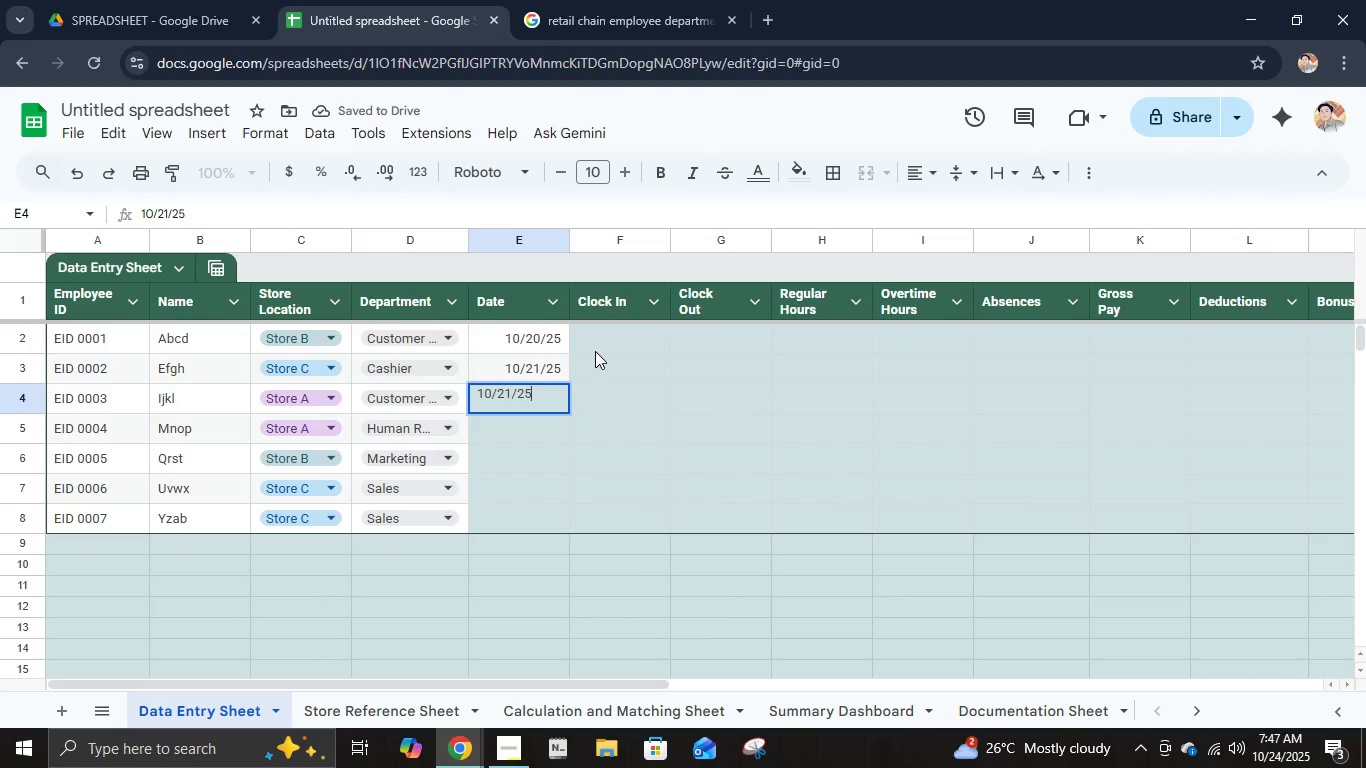 
key(NumpadEnter)
 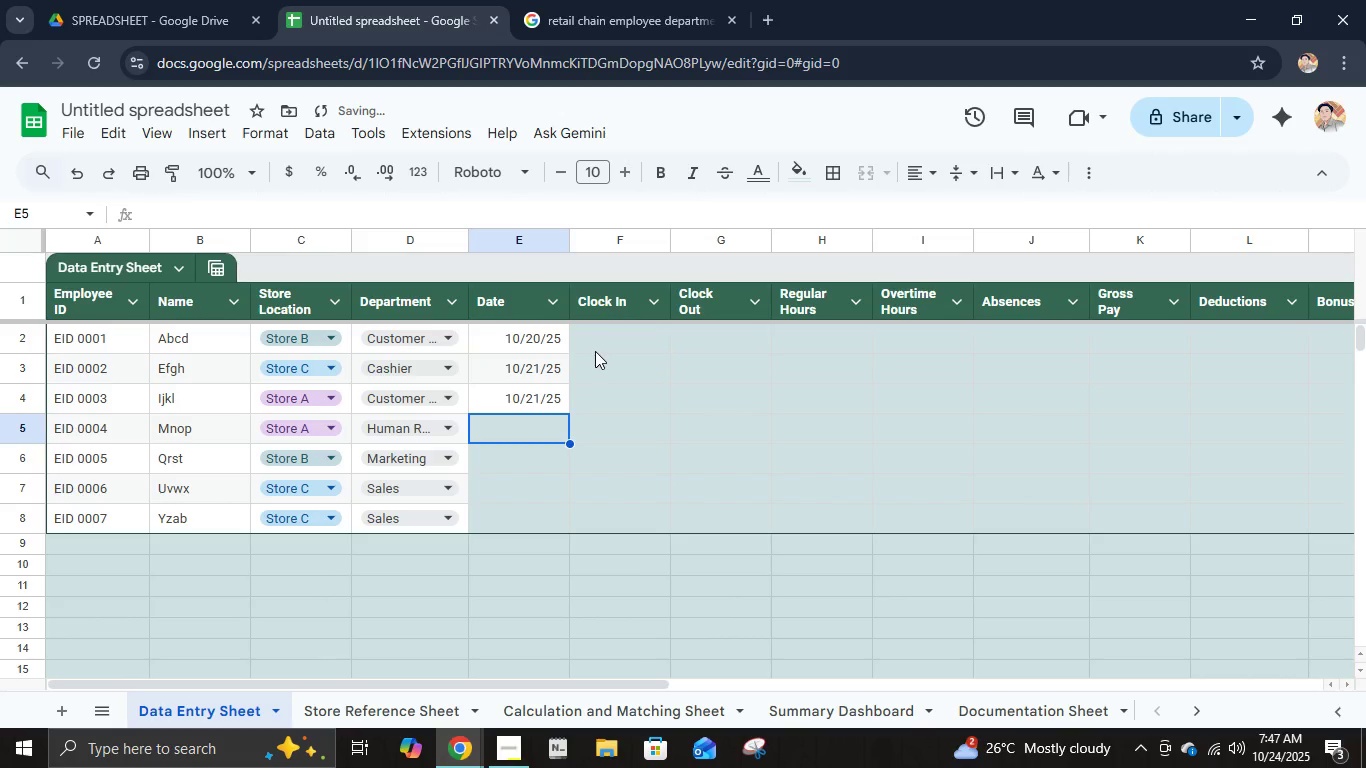 
key(Numpad1)
 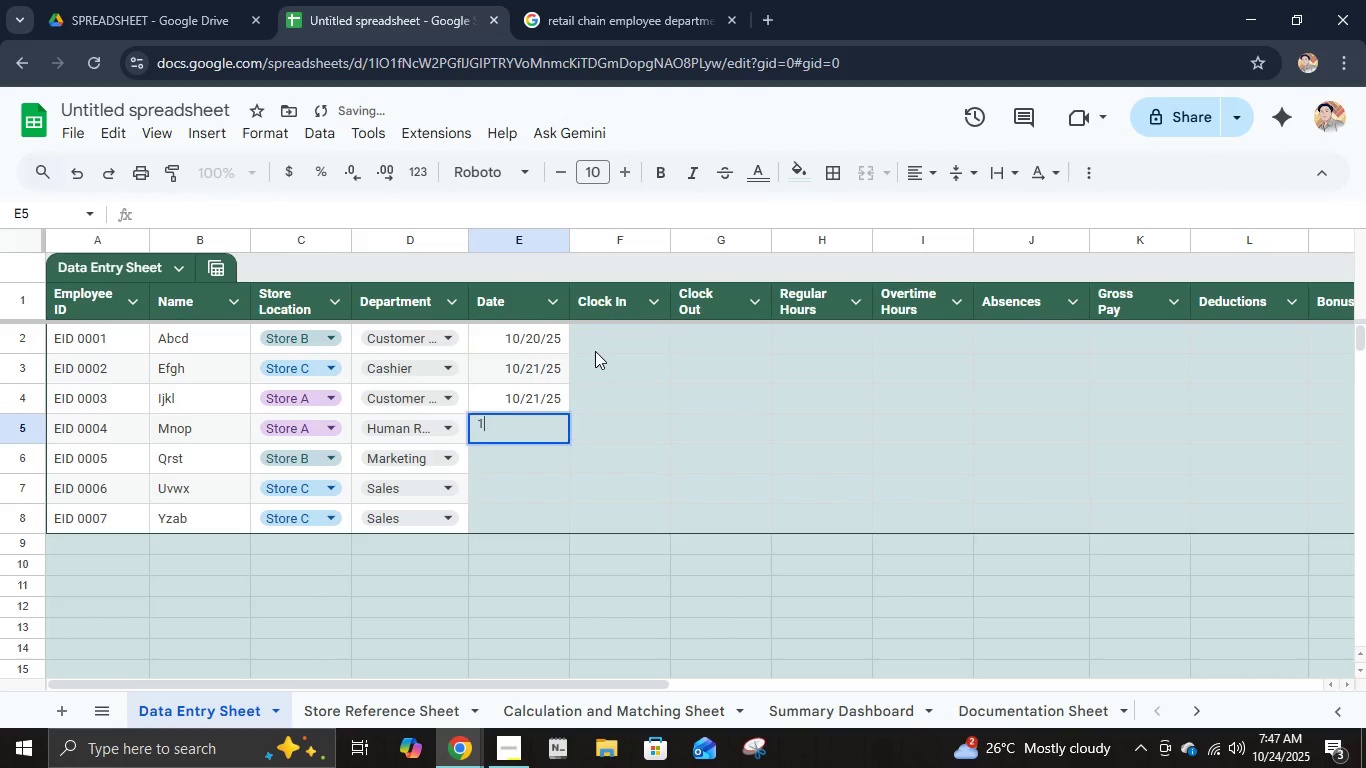 
key(Numpad0)
 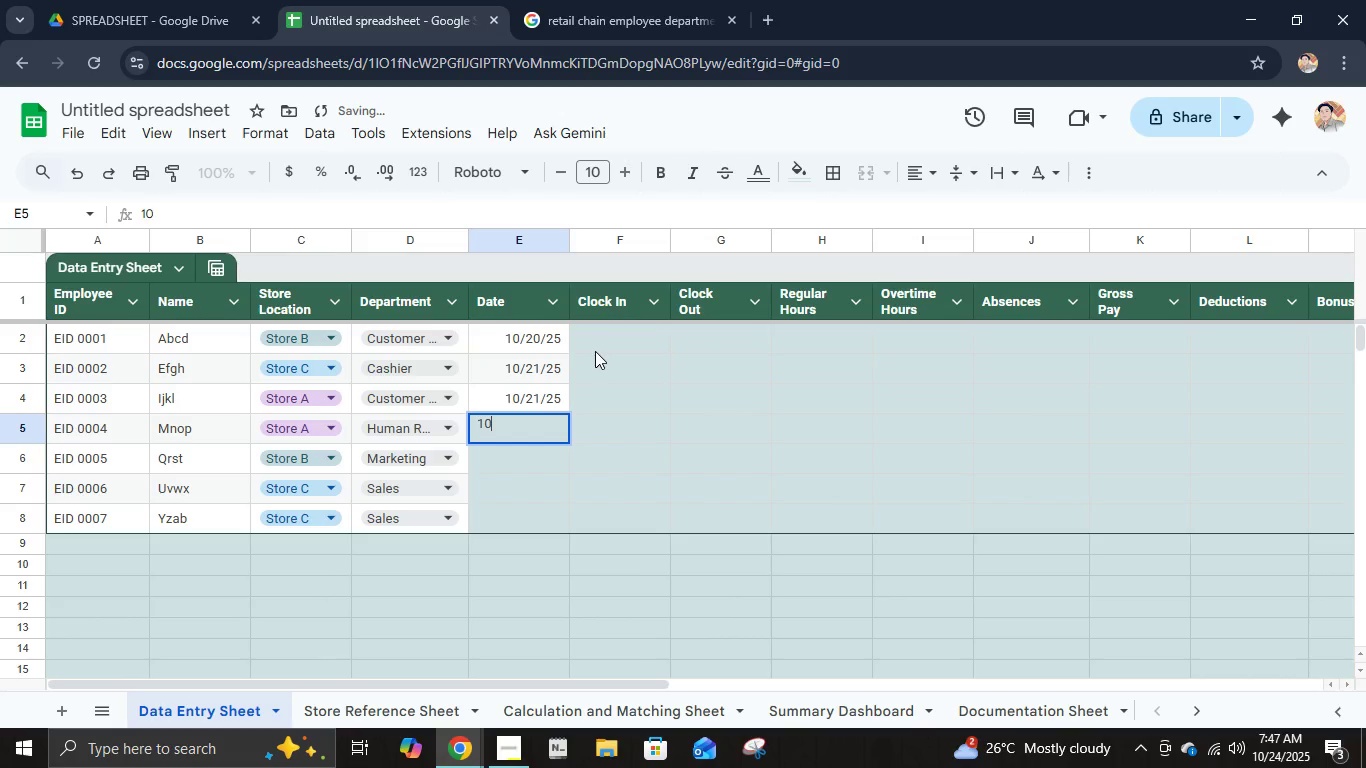 
key(NumpadDivide)
 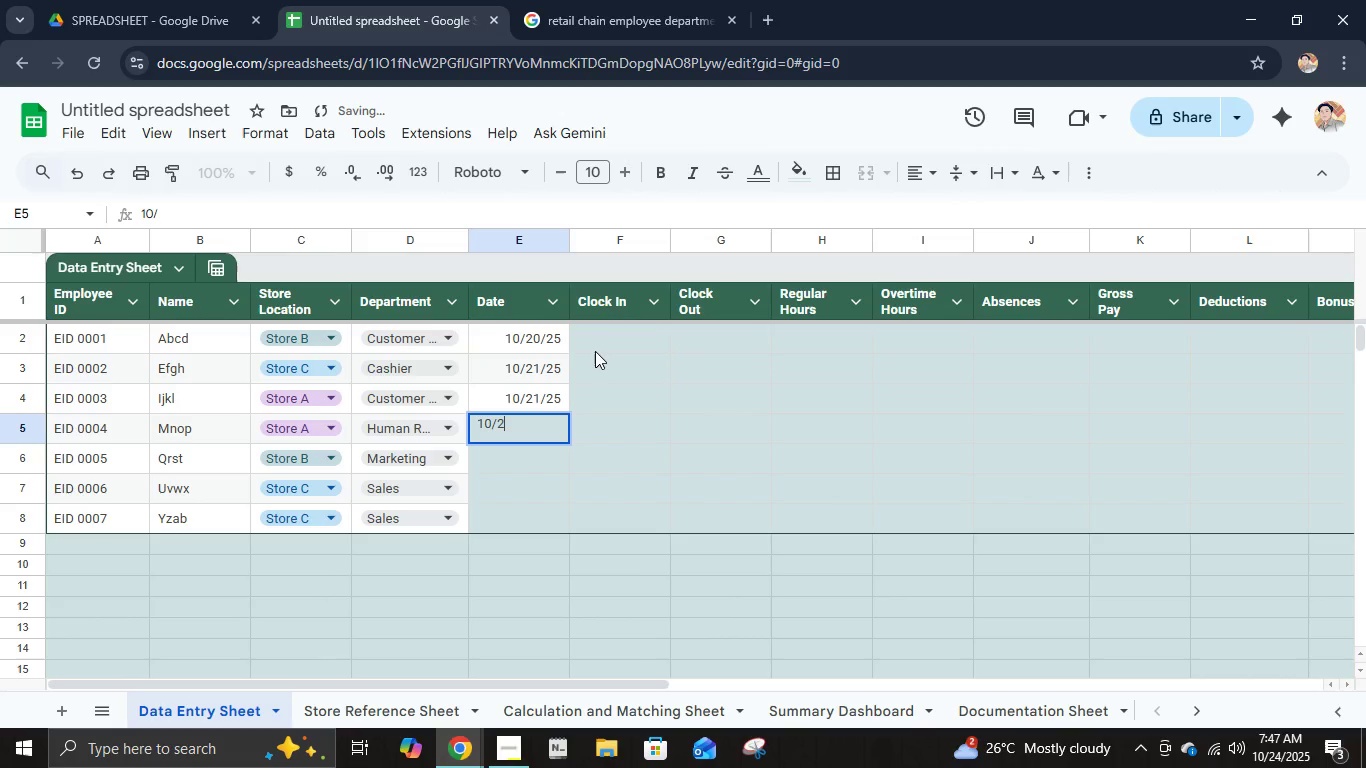 
key(Numpad2)
 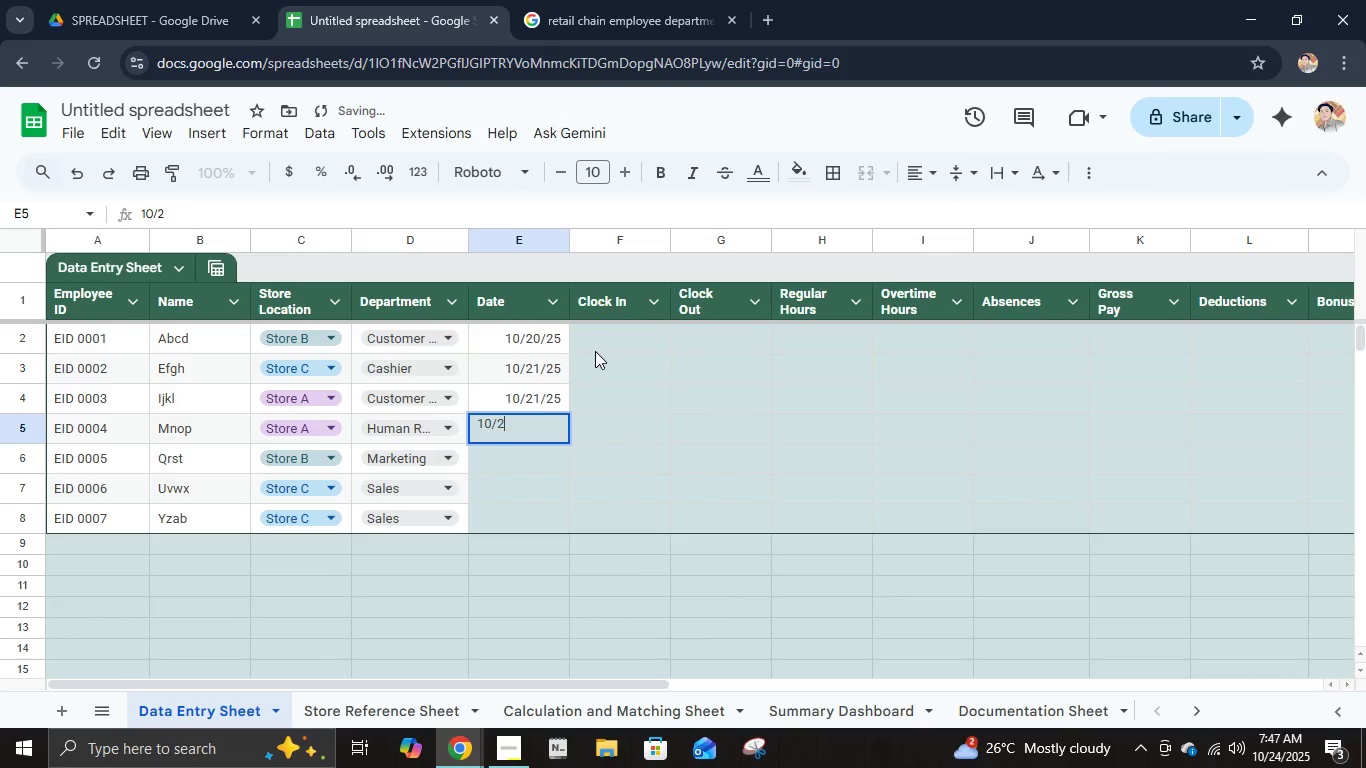 
key(Numpad2)
 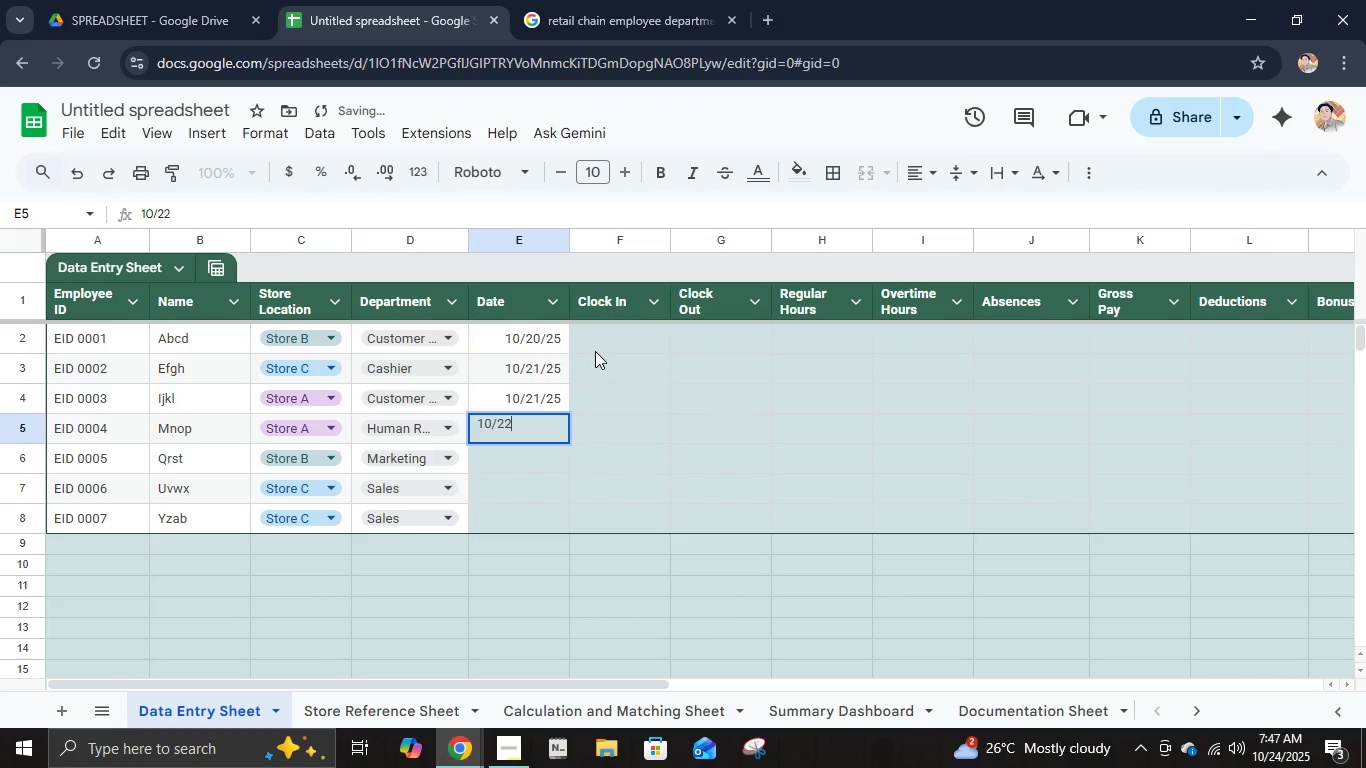 
key(NumpadDivide)
 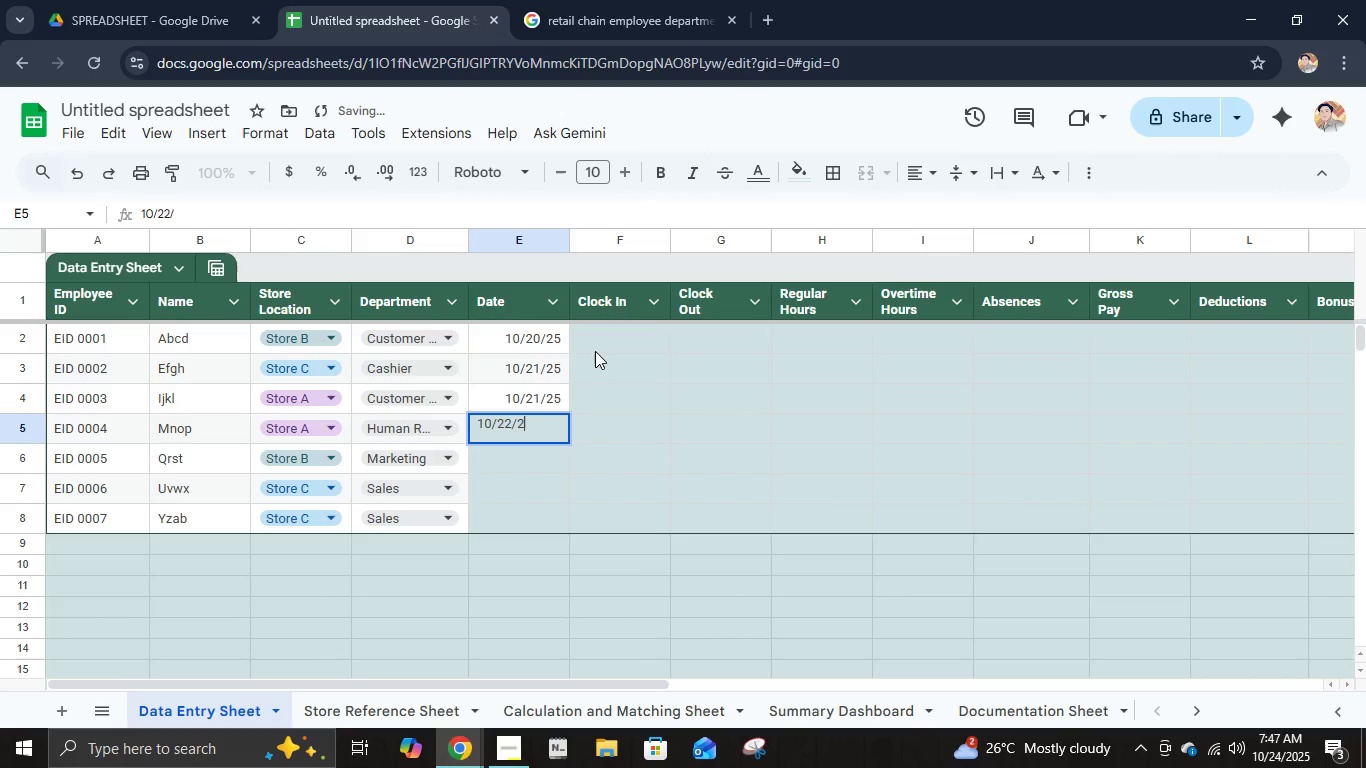 
key(Numpad2)
 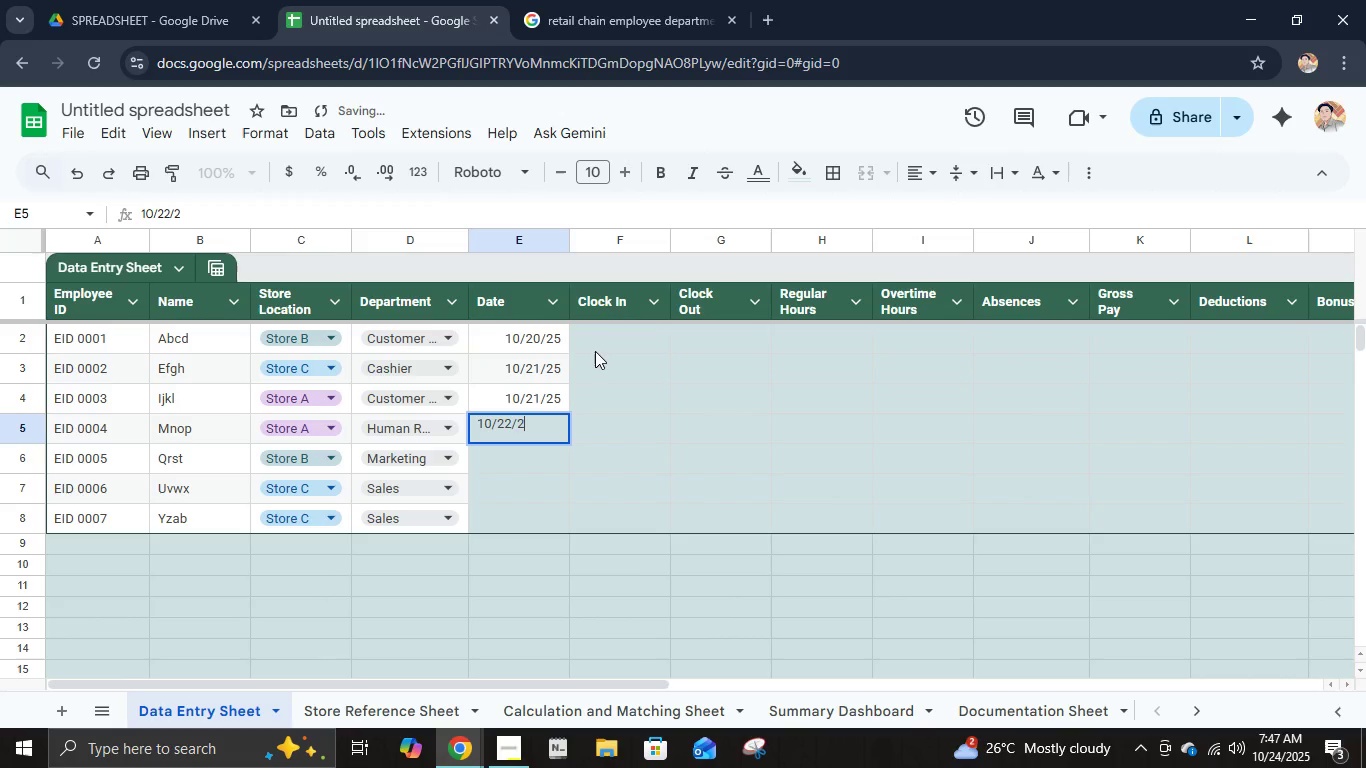 
key(Numpad5)
 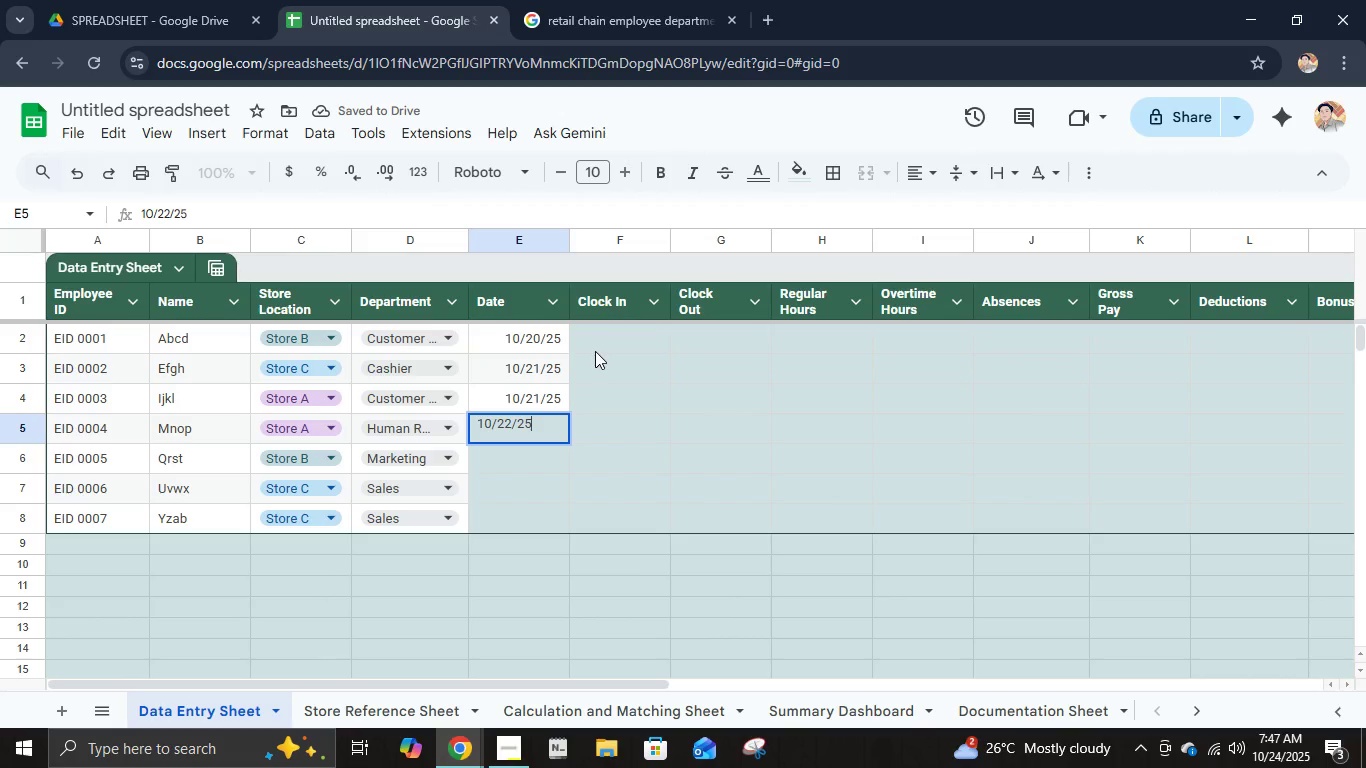 
key(NumpadEnter)
 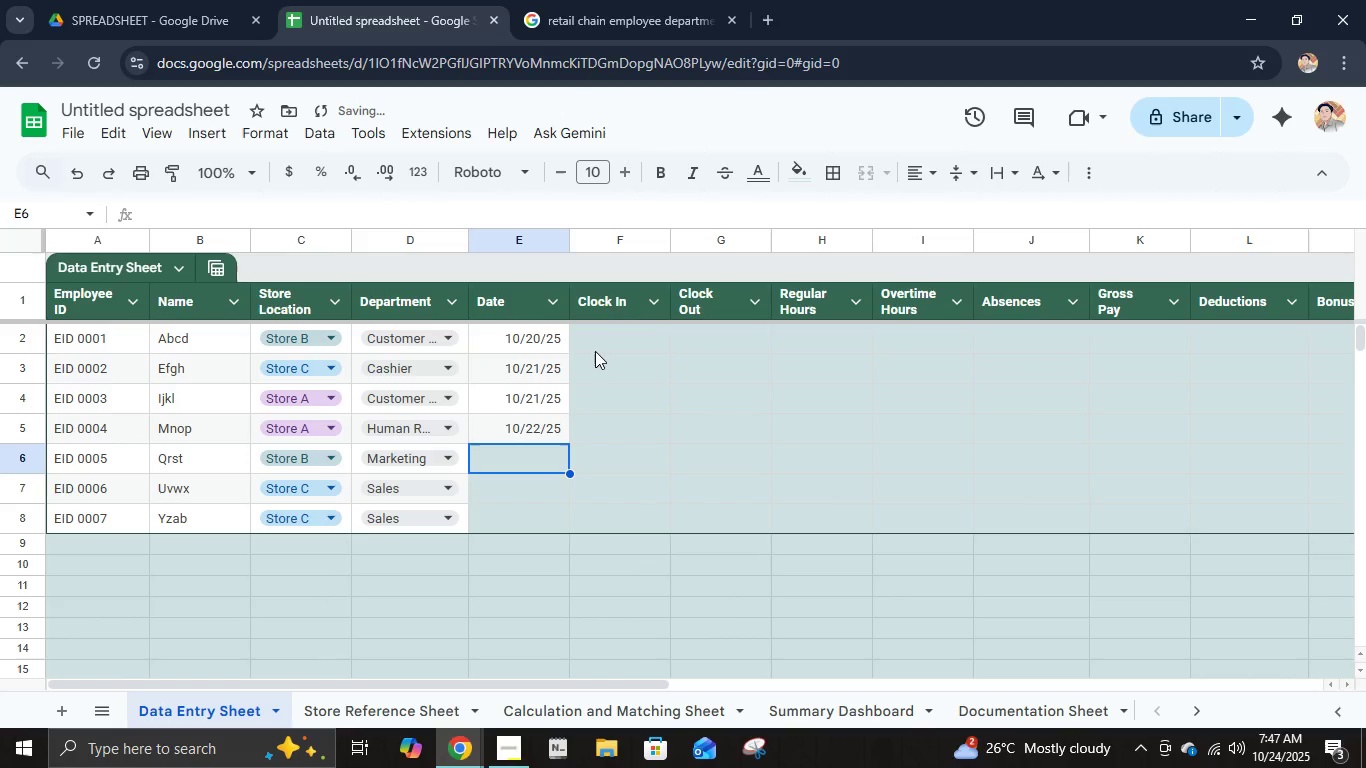 
key(Numpad1)
 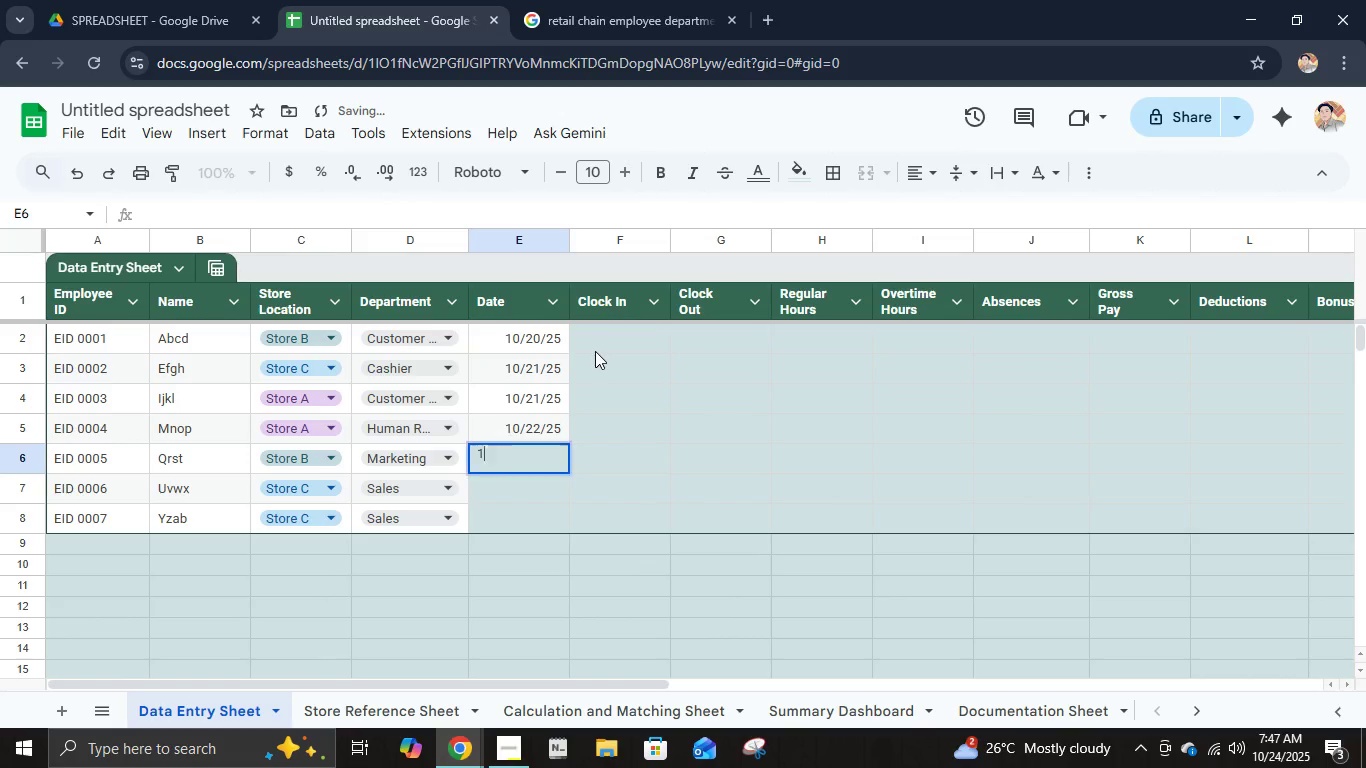 
key(Numpad0)
 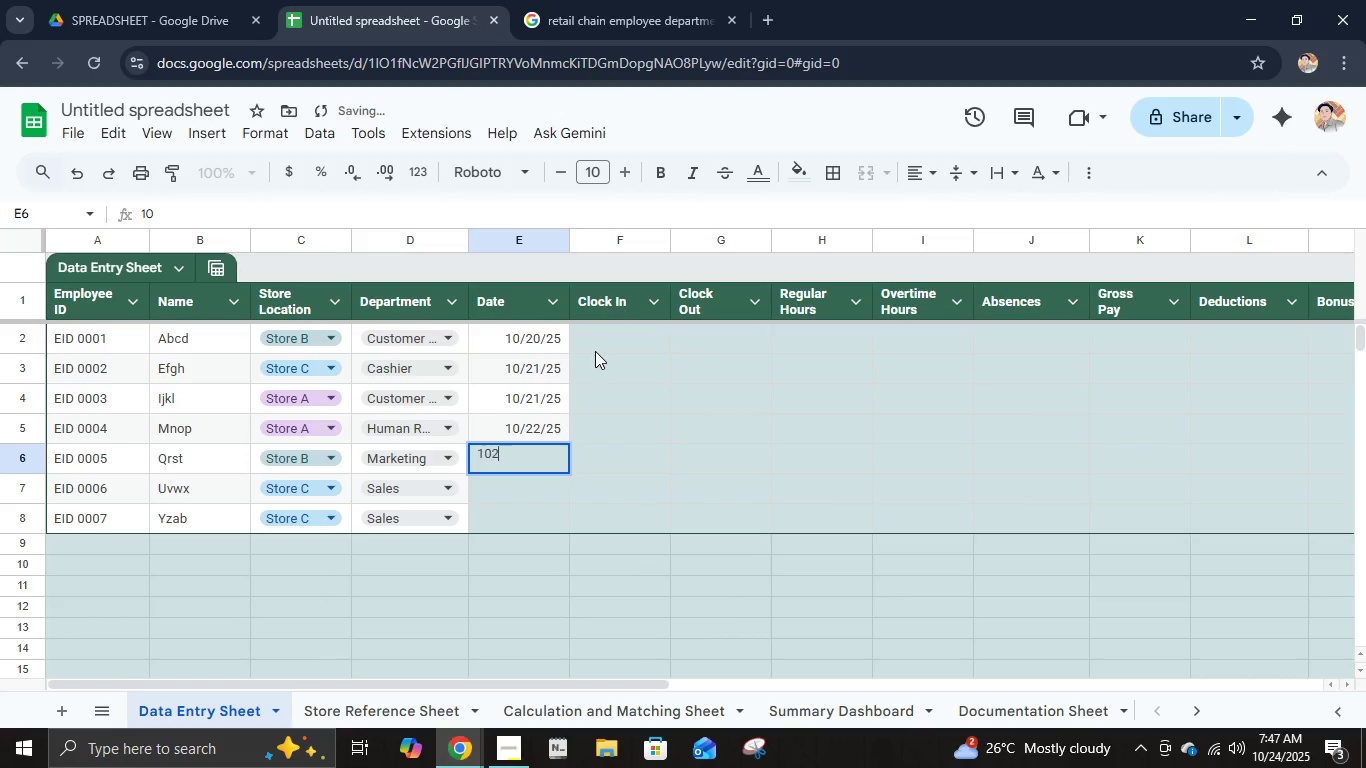 
key(Numpad2)
 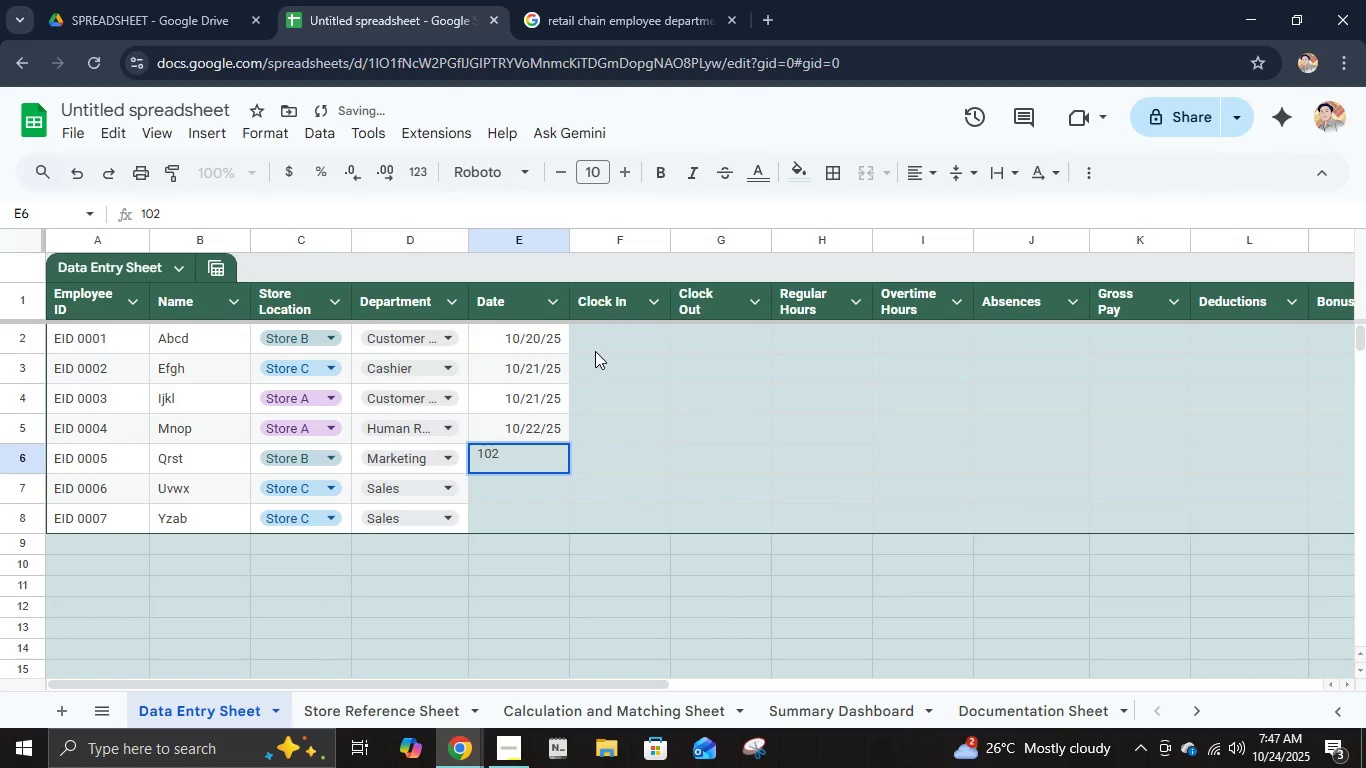 
key(Backspace)
 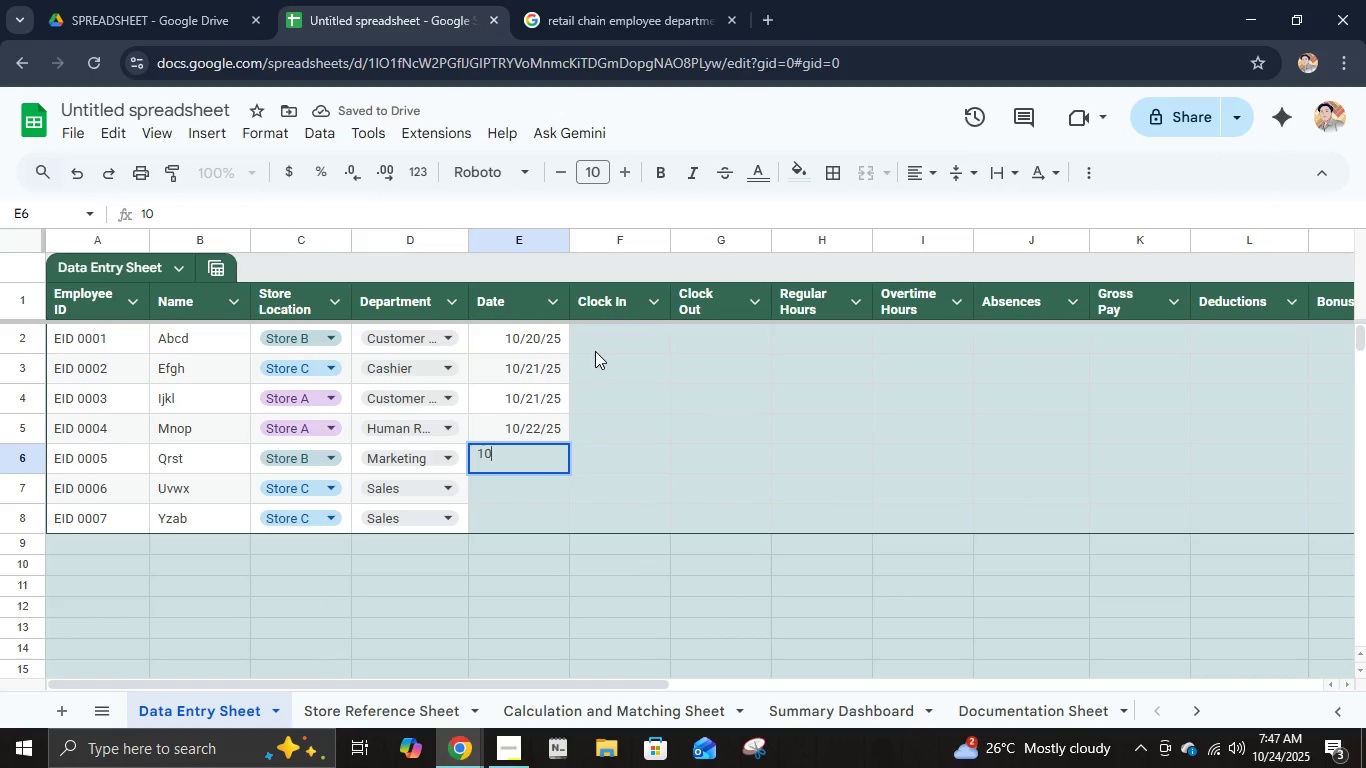 
key(NumpadDivide)
 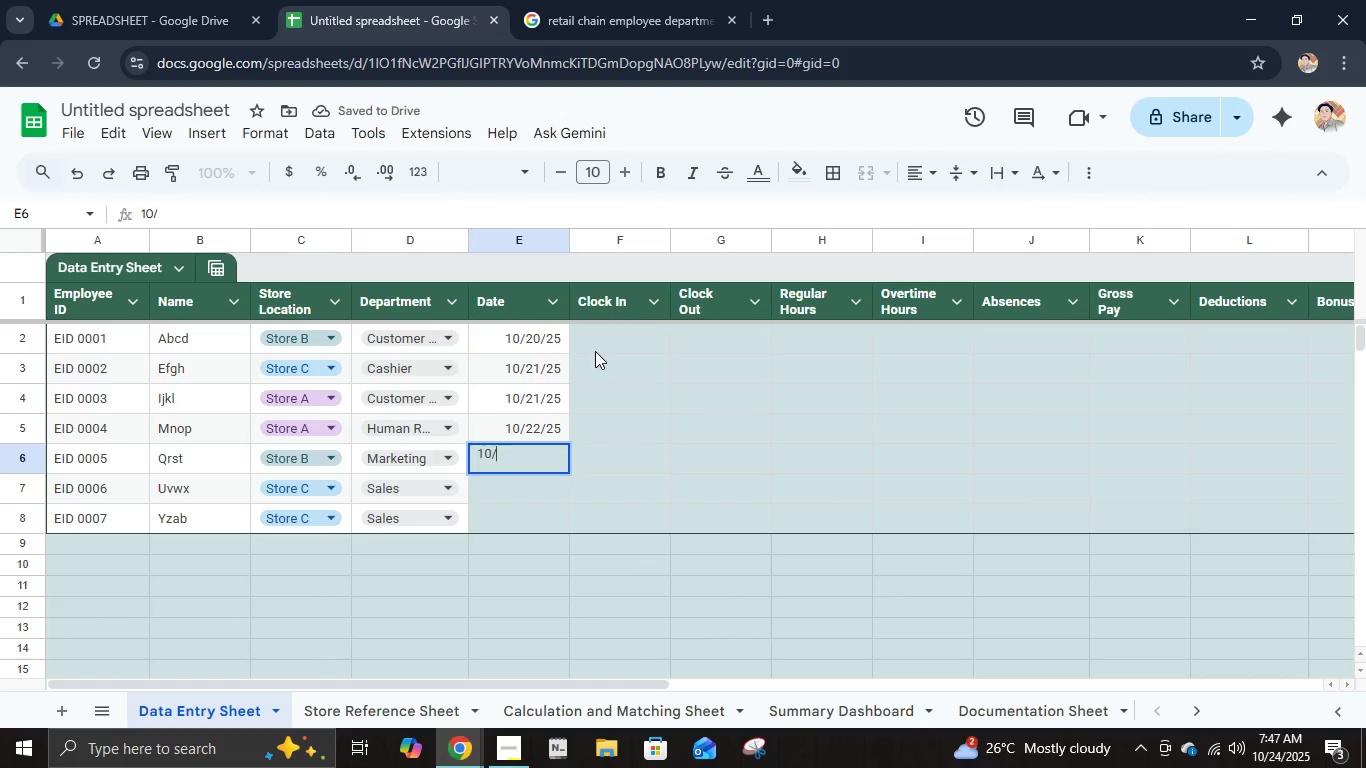 
key(Numpad2)
 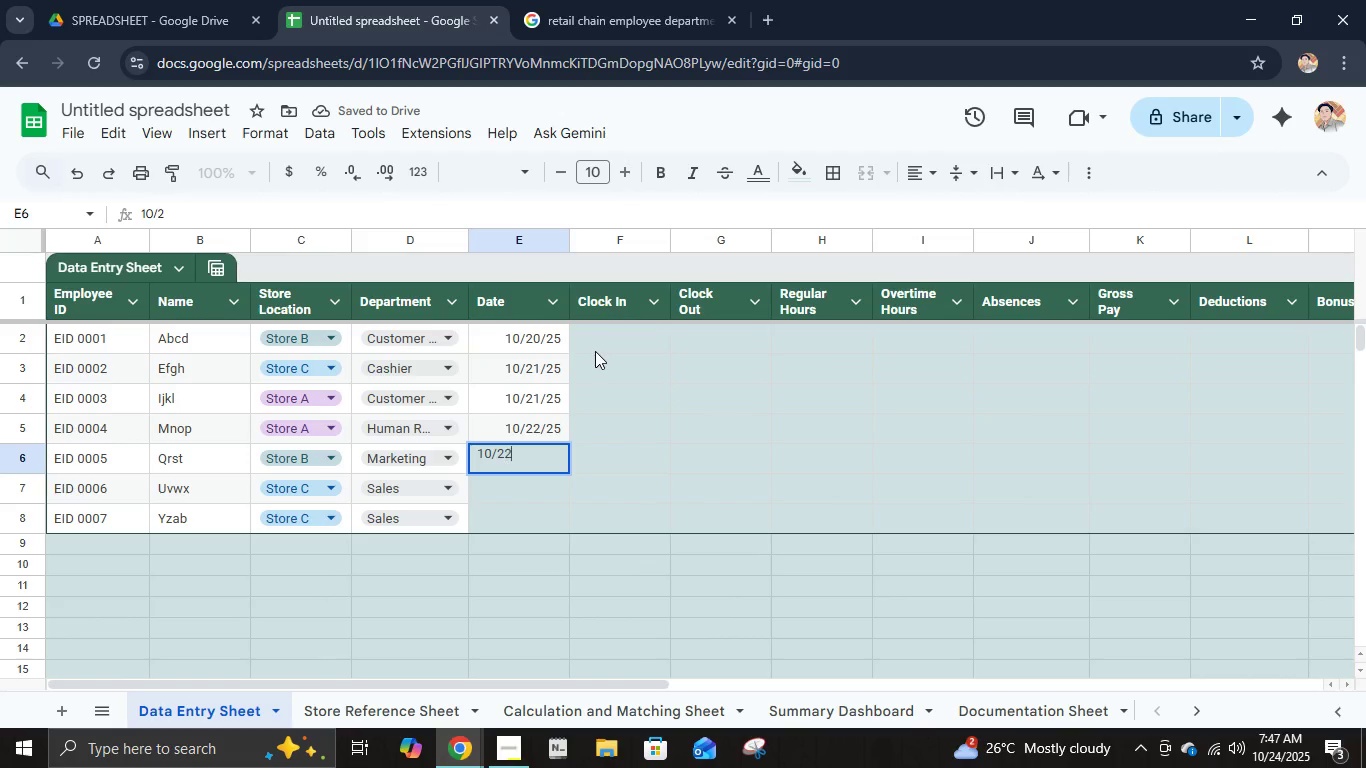 
key(Numpad2)
 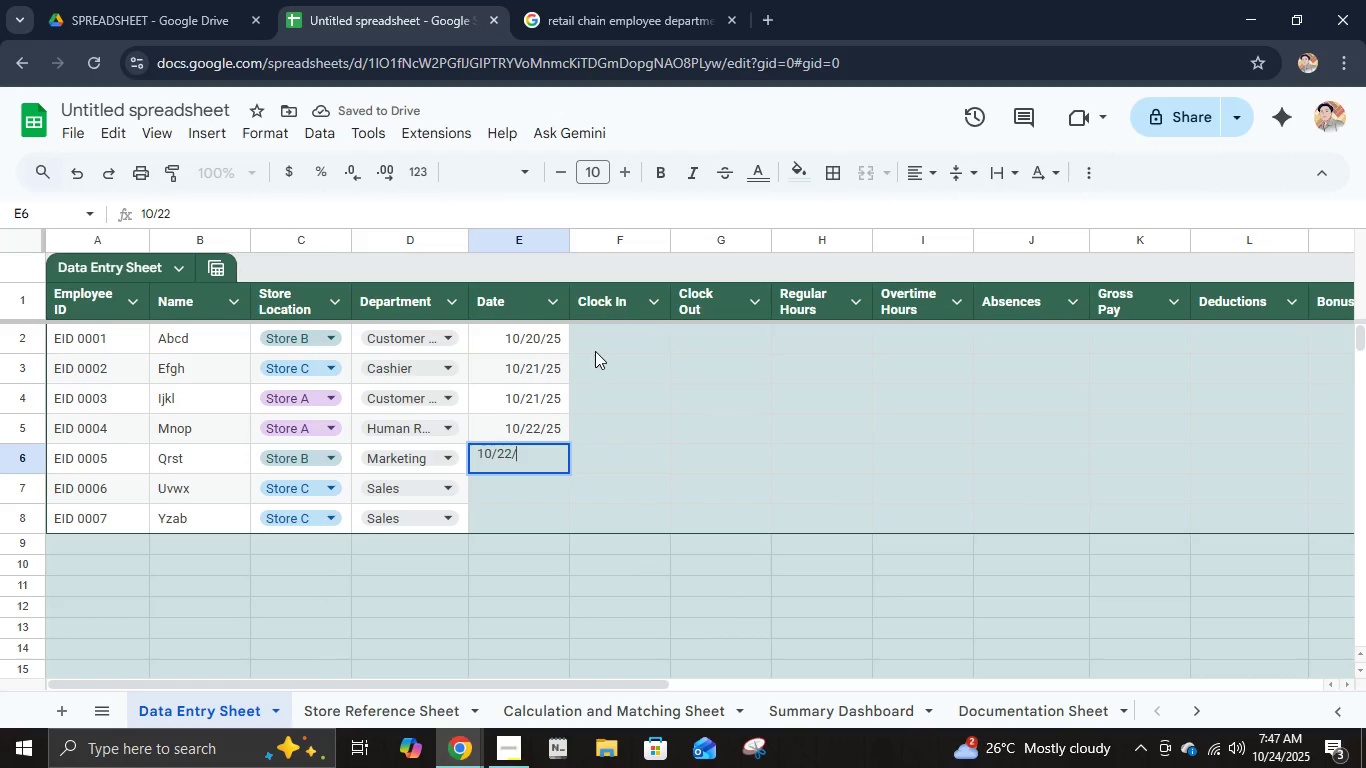 
key(NumpadDivide)
 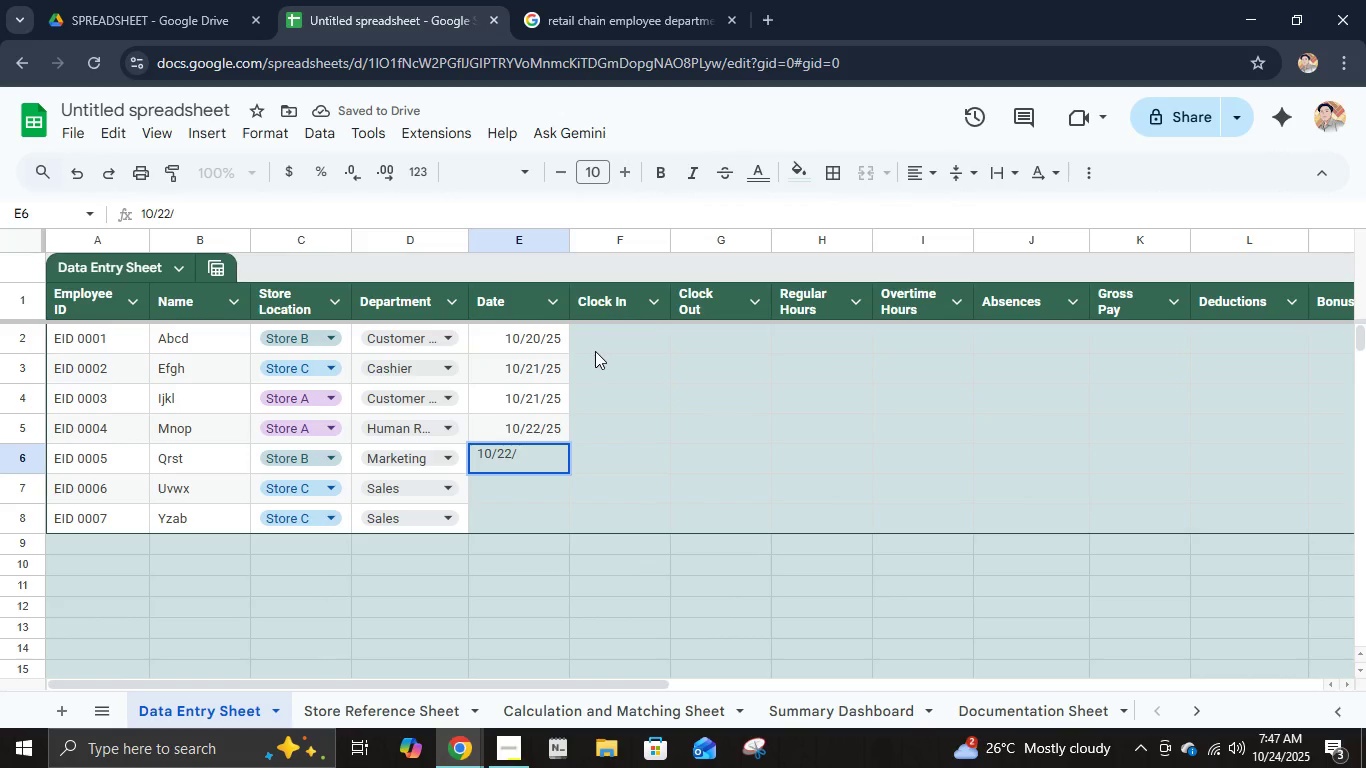 
key(Numpad2)
 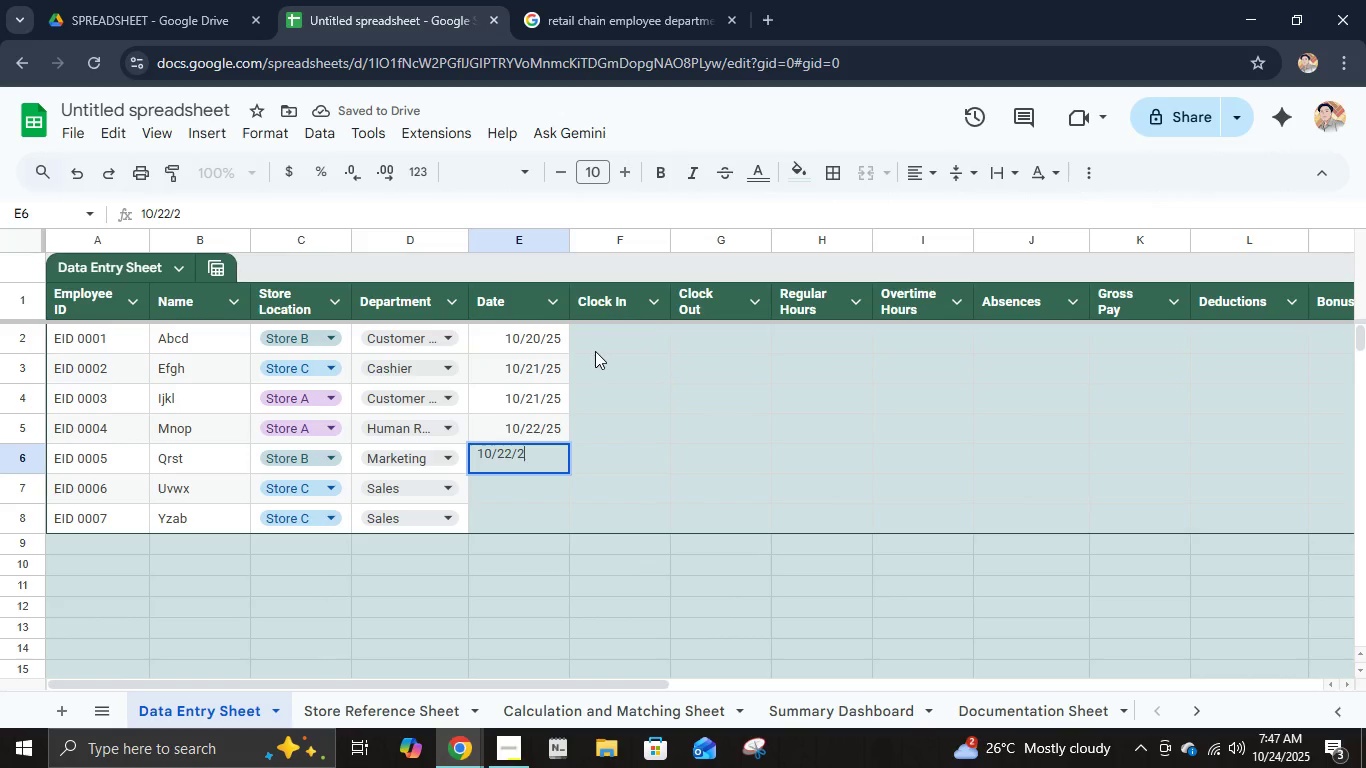 
key(Numpad5)
 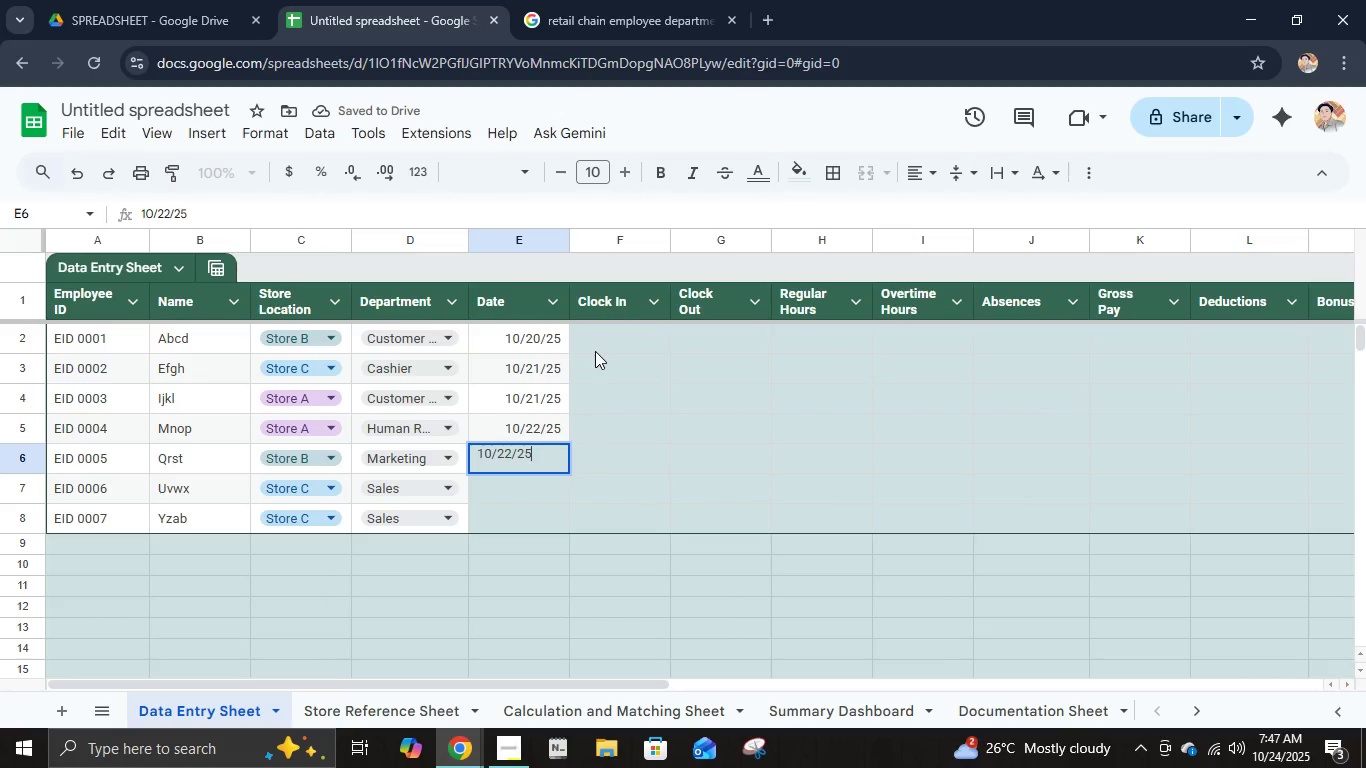 
key(NumpadEnter)
 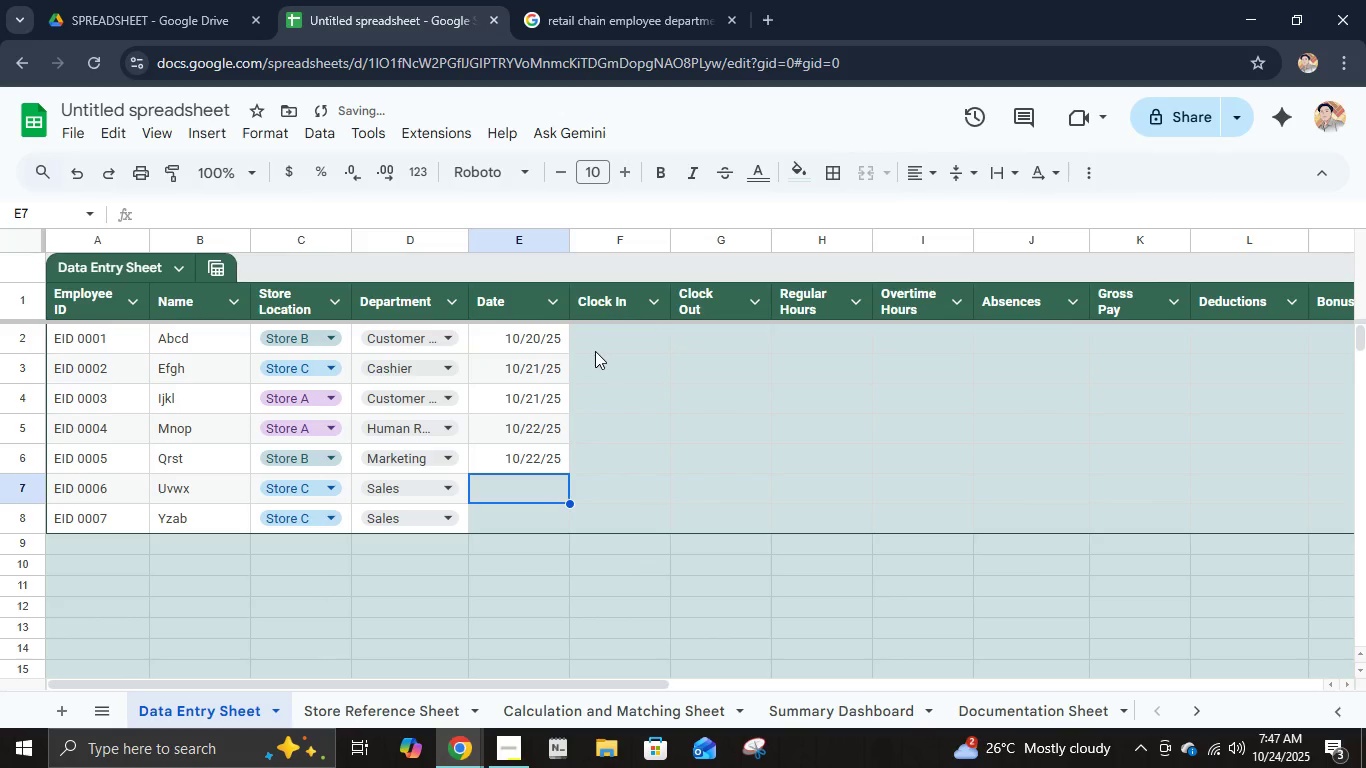 
key(Numpad1)
 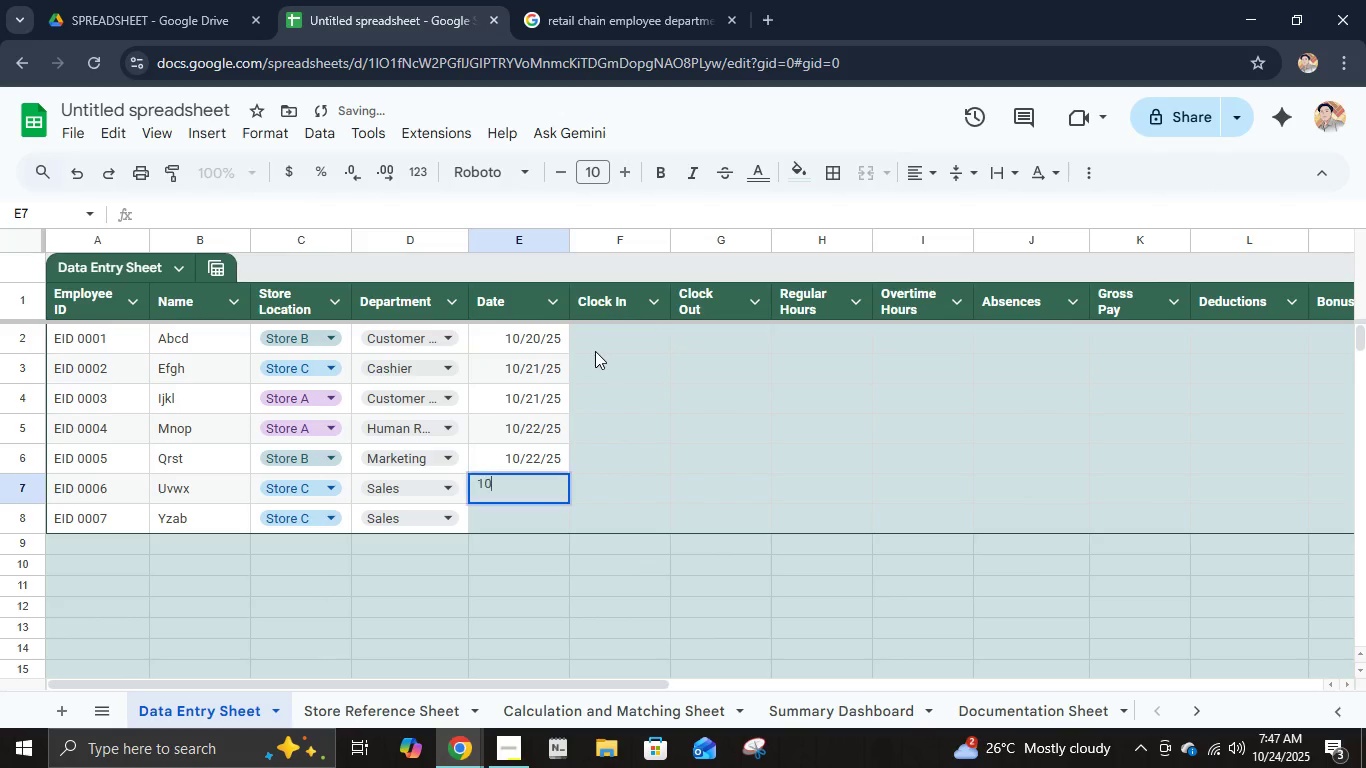 
key(Numpad0)
 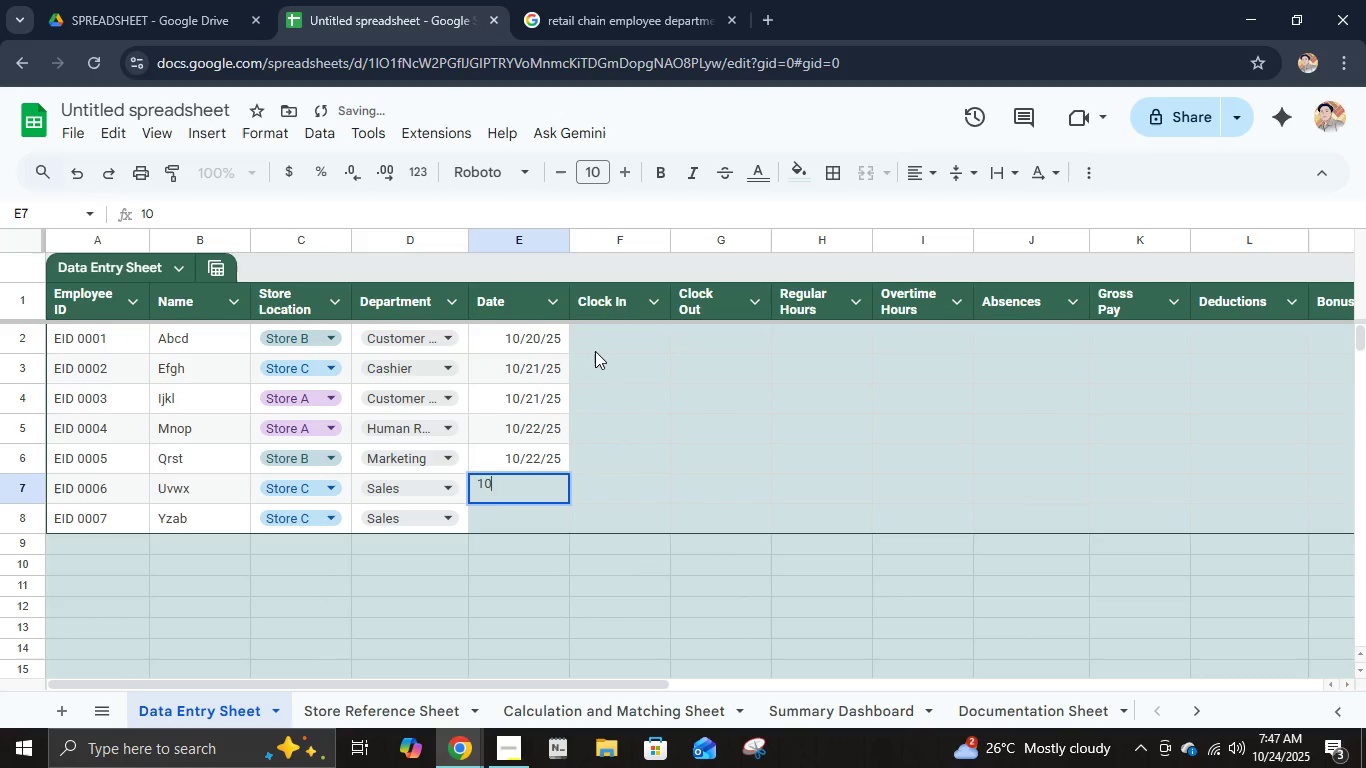 
key(NumpadDivide)
 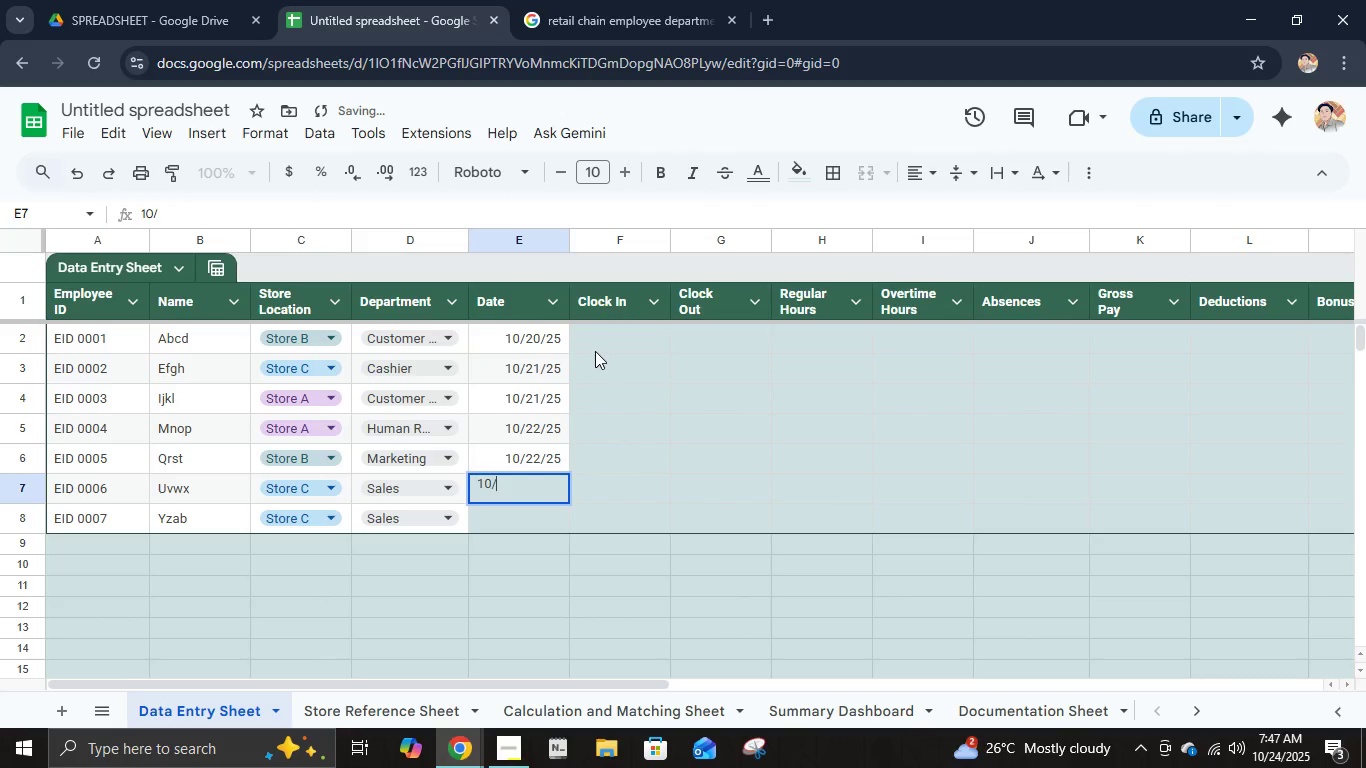 
key(Numpad2)
 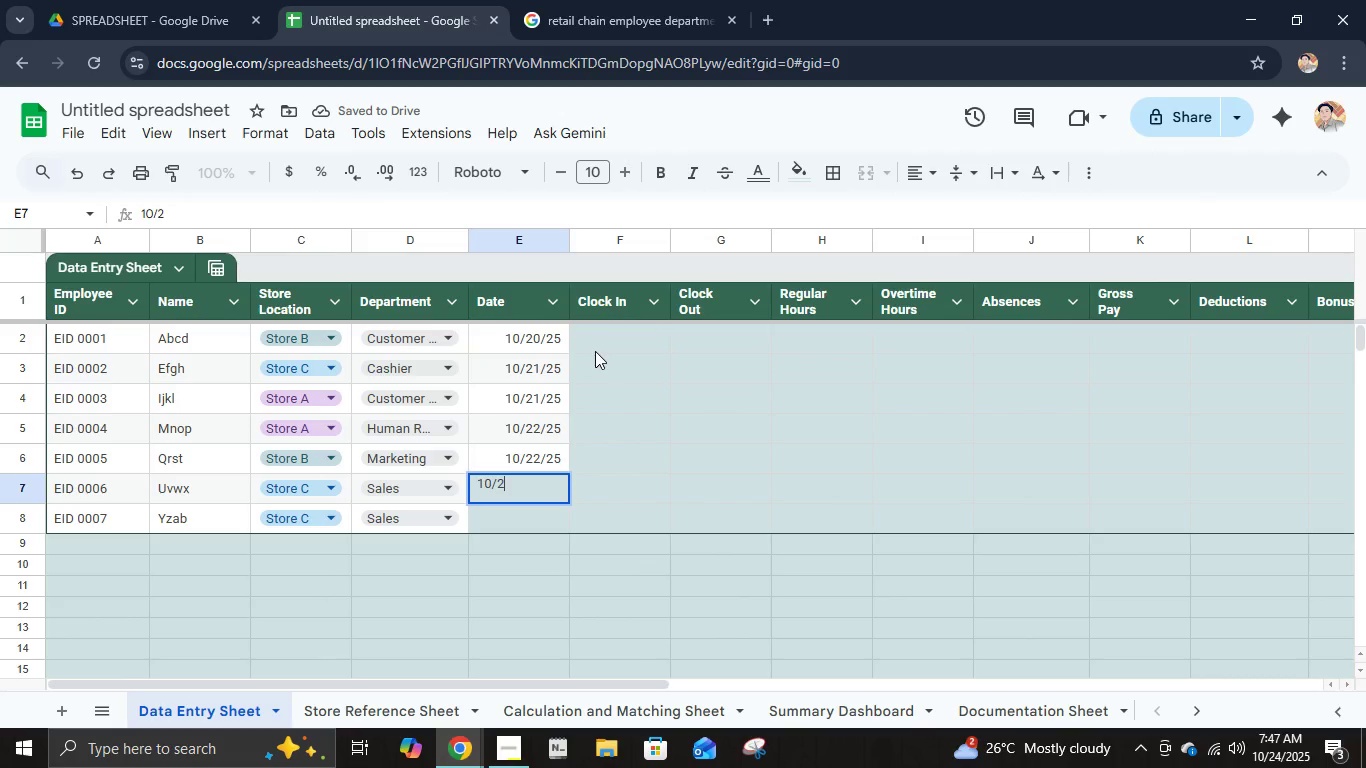 
key(Numpad0)
 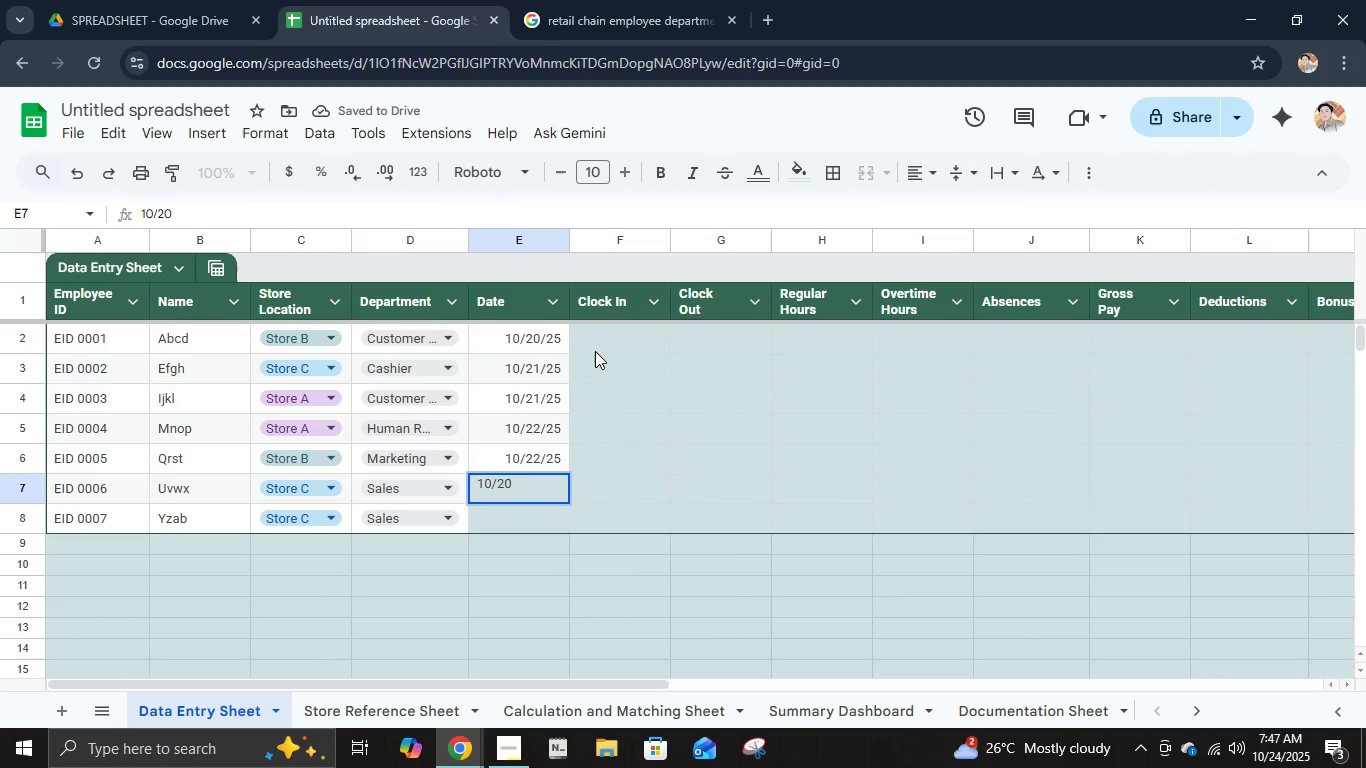 
key(Backspace)
 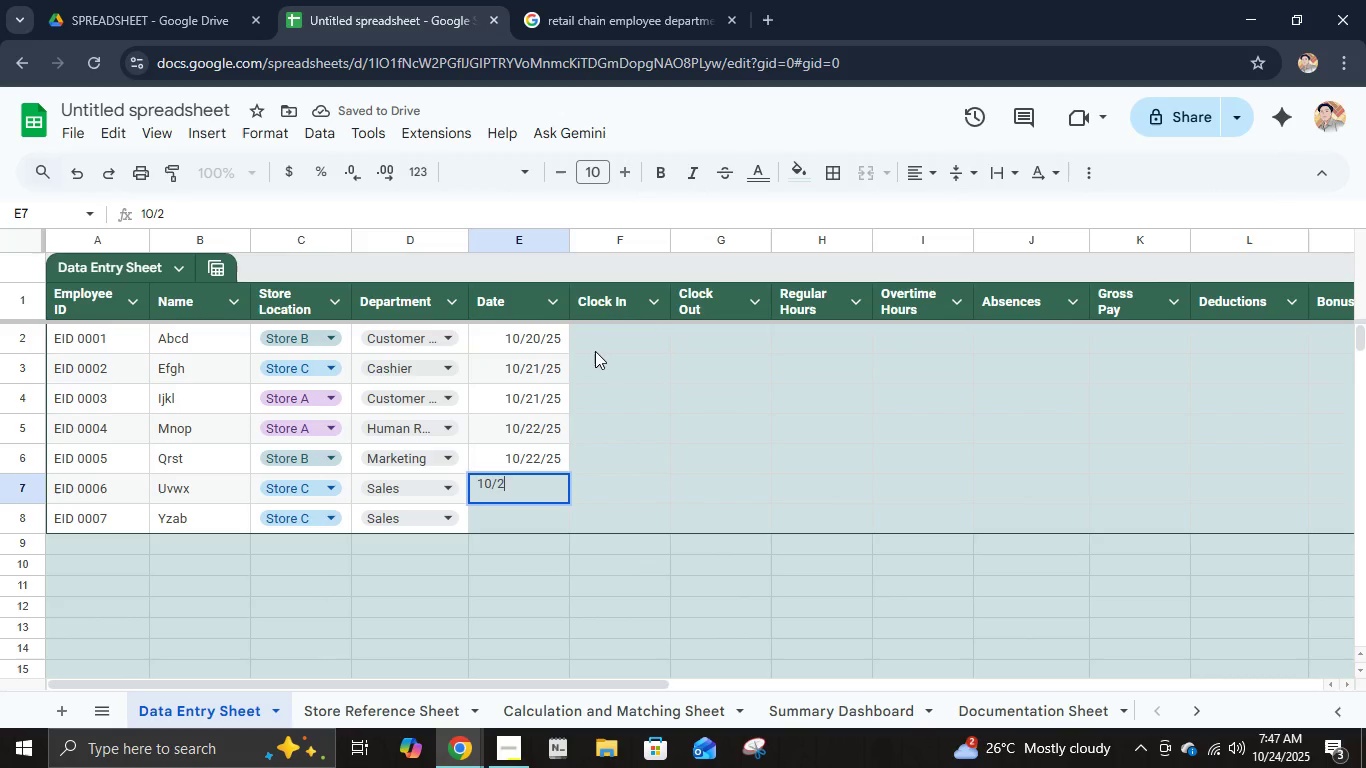 
key(Numpad3)
 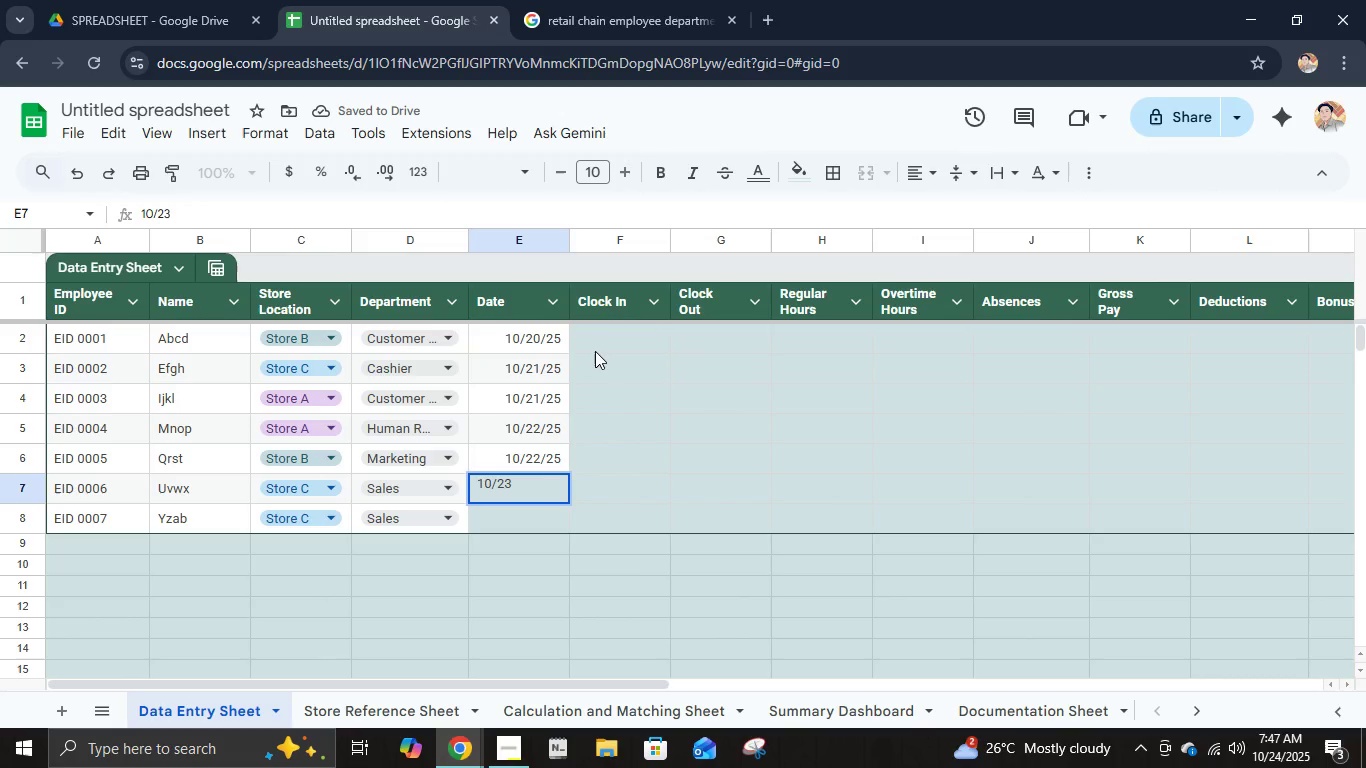 
key(NumpadDivide)
 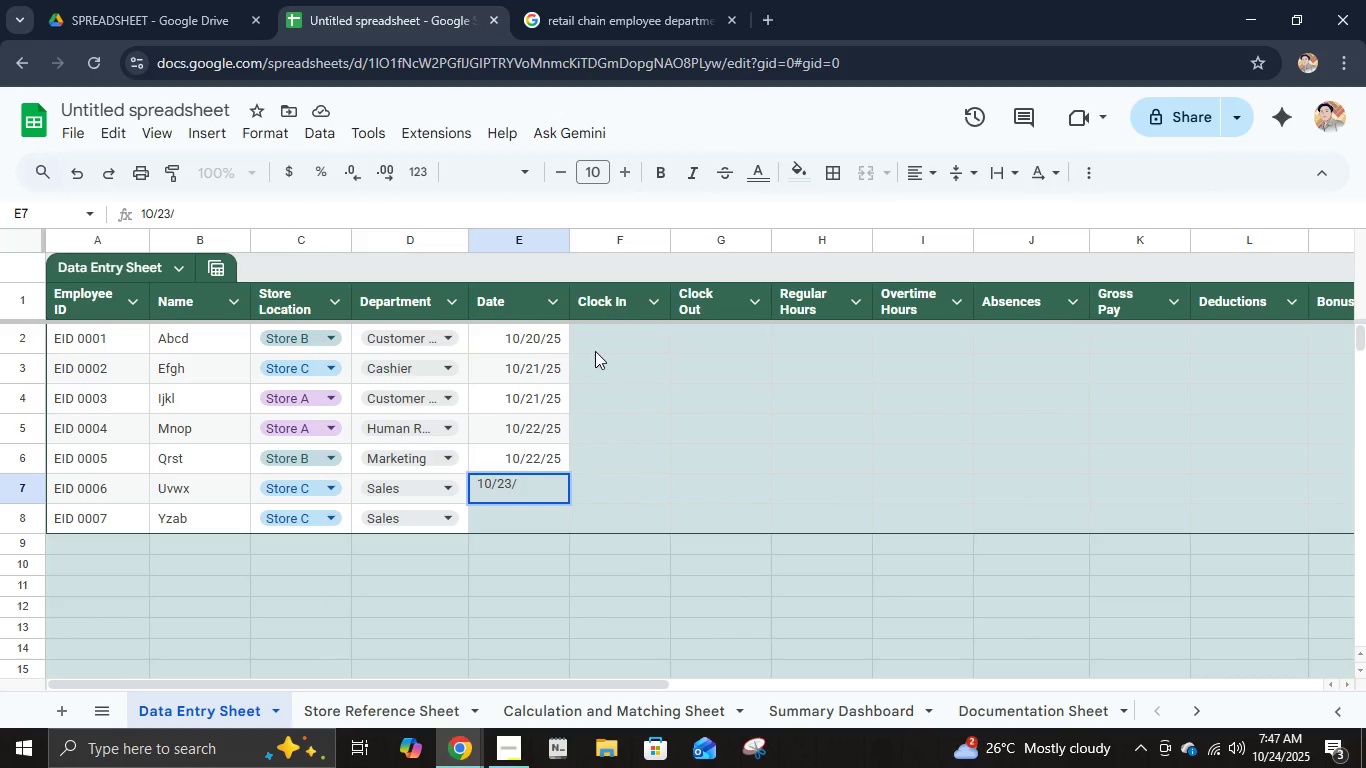 
key(Numpad2)
 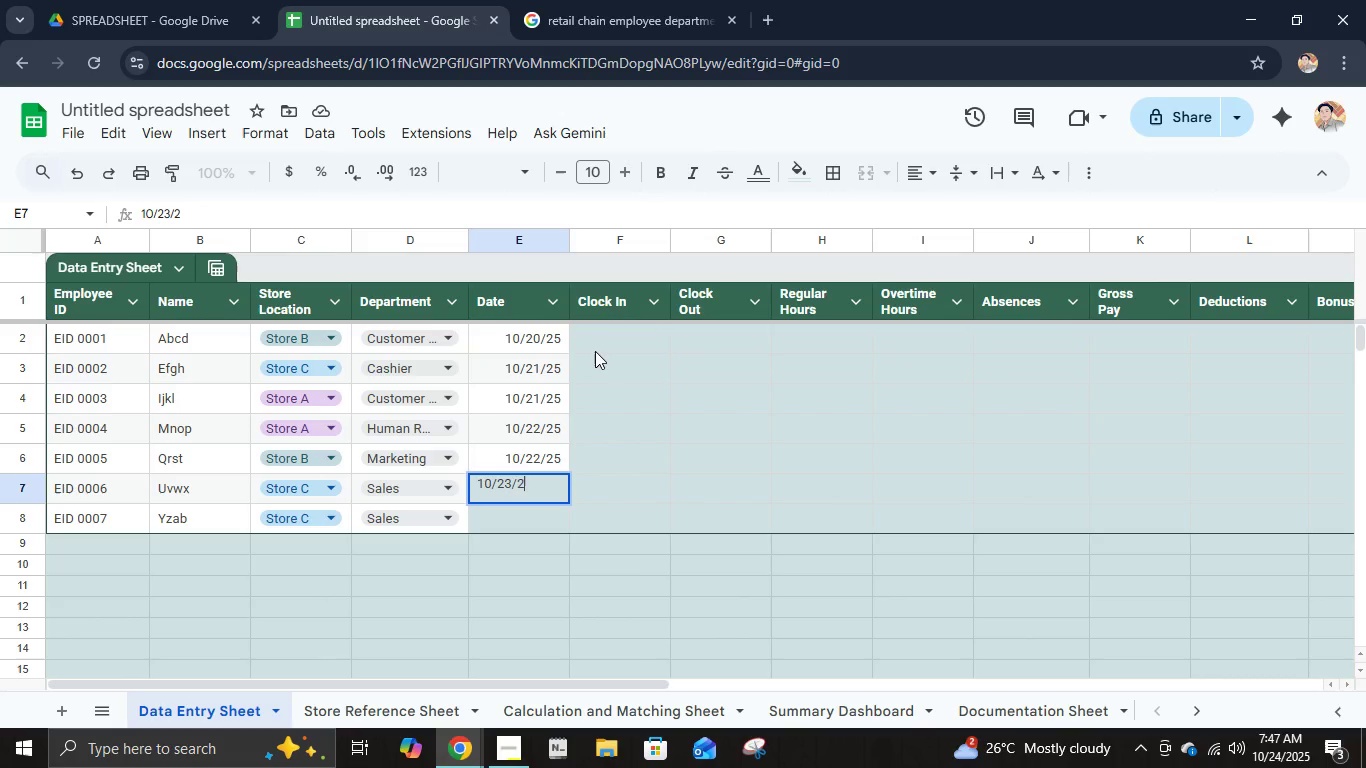 
key(Numpad5)
 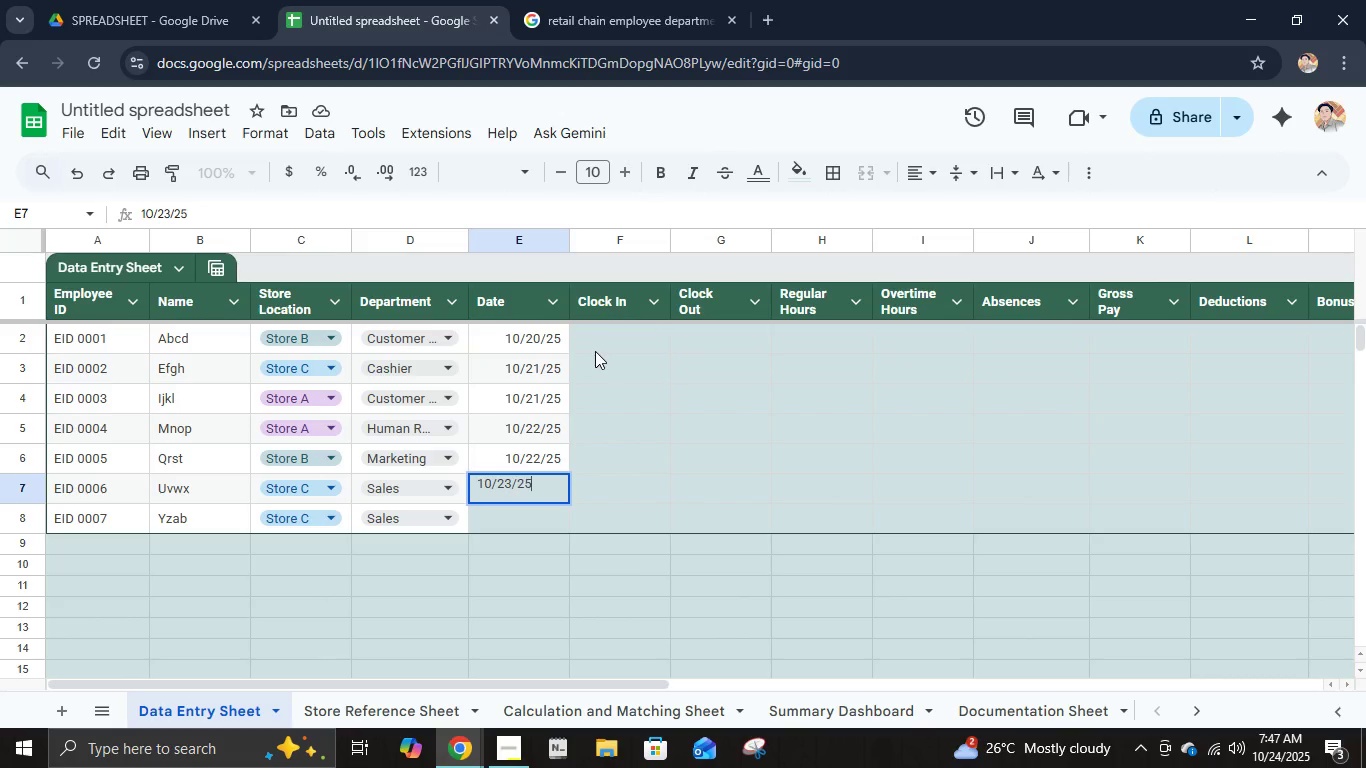 
key(NumpadEnter)
 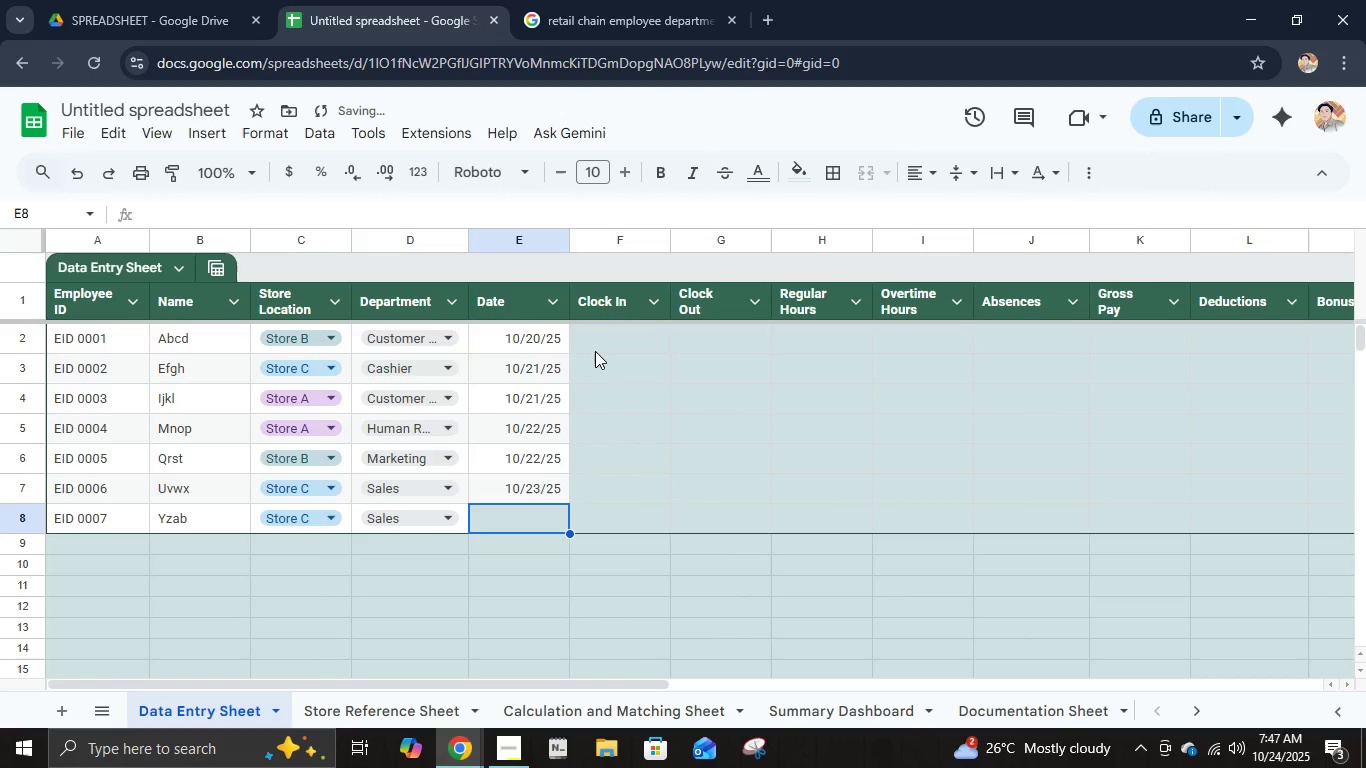 
key(Numpad1)
 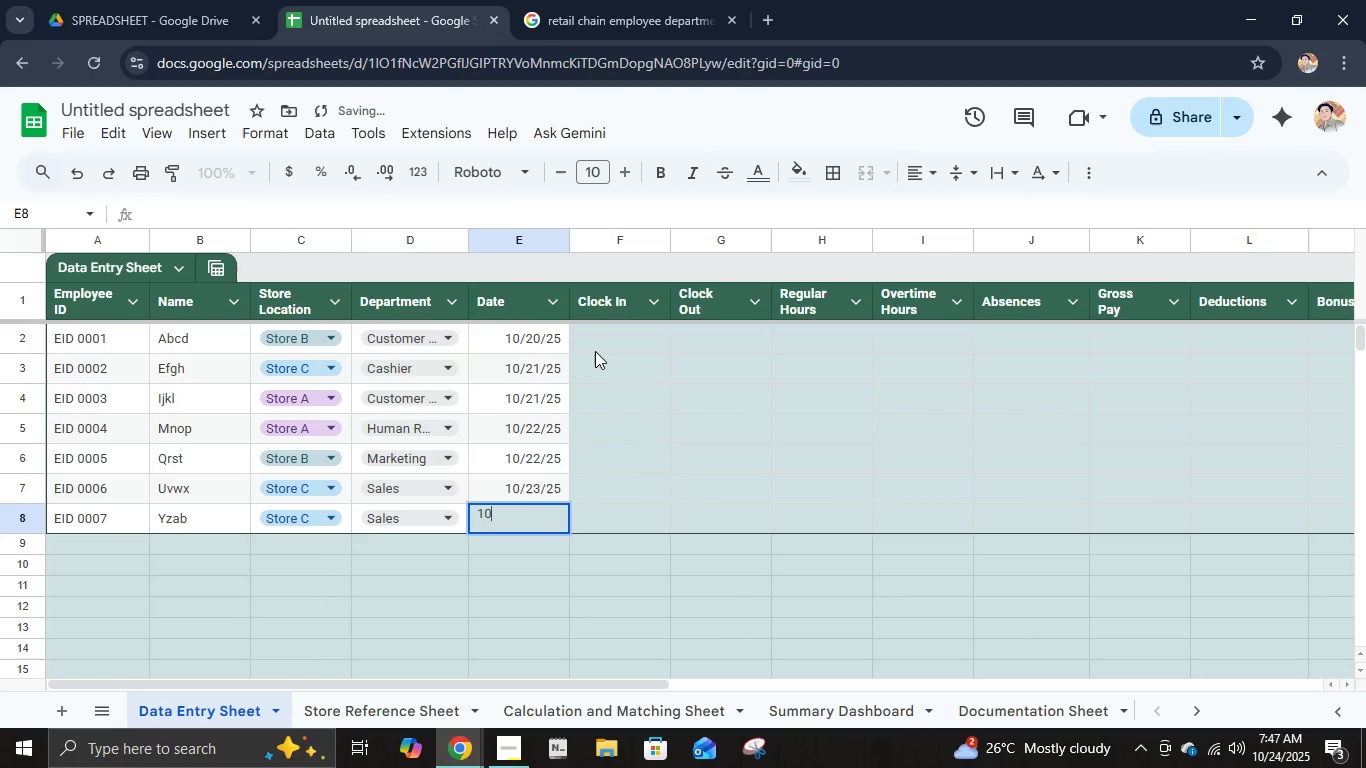 
key(Numpad0)
 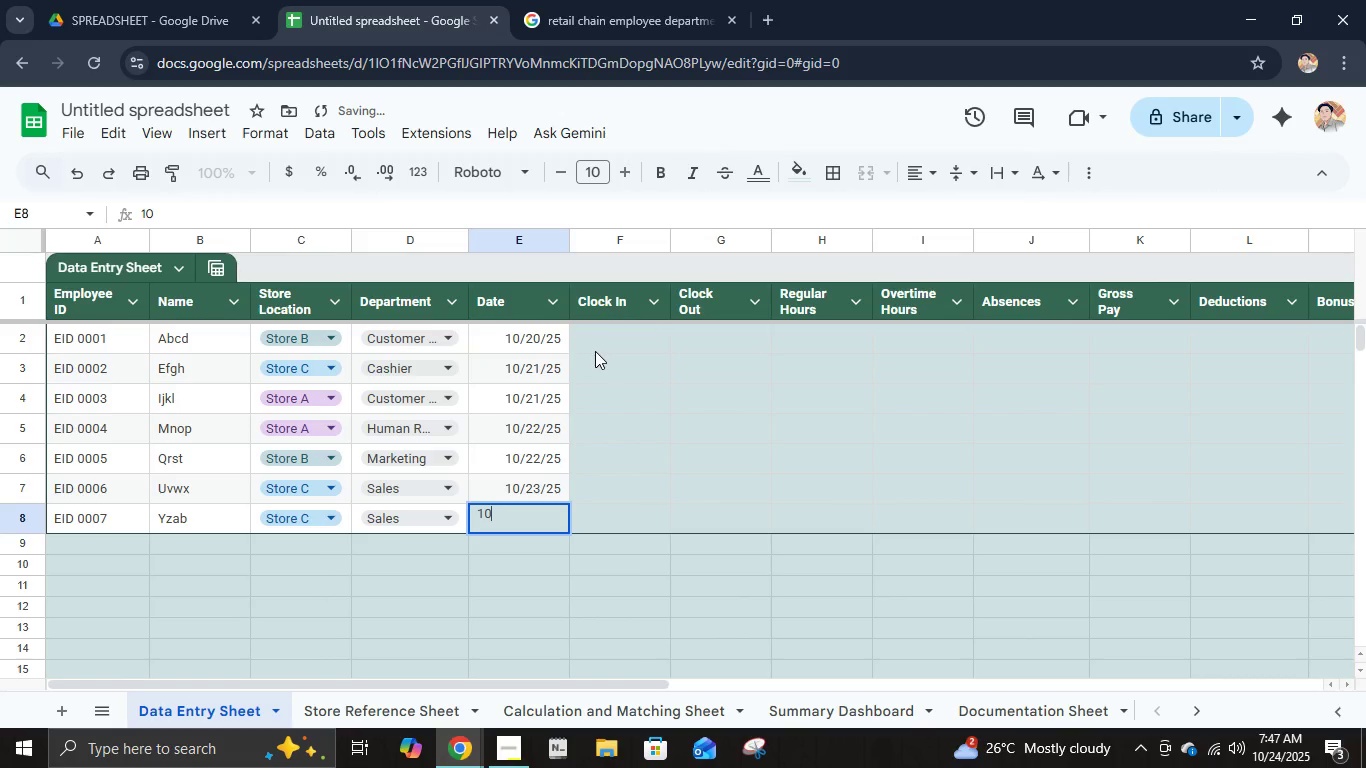 
key(NumpadDivide)
 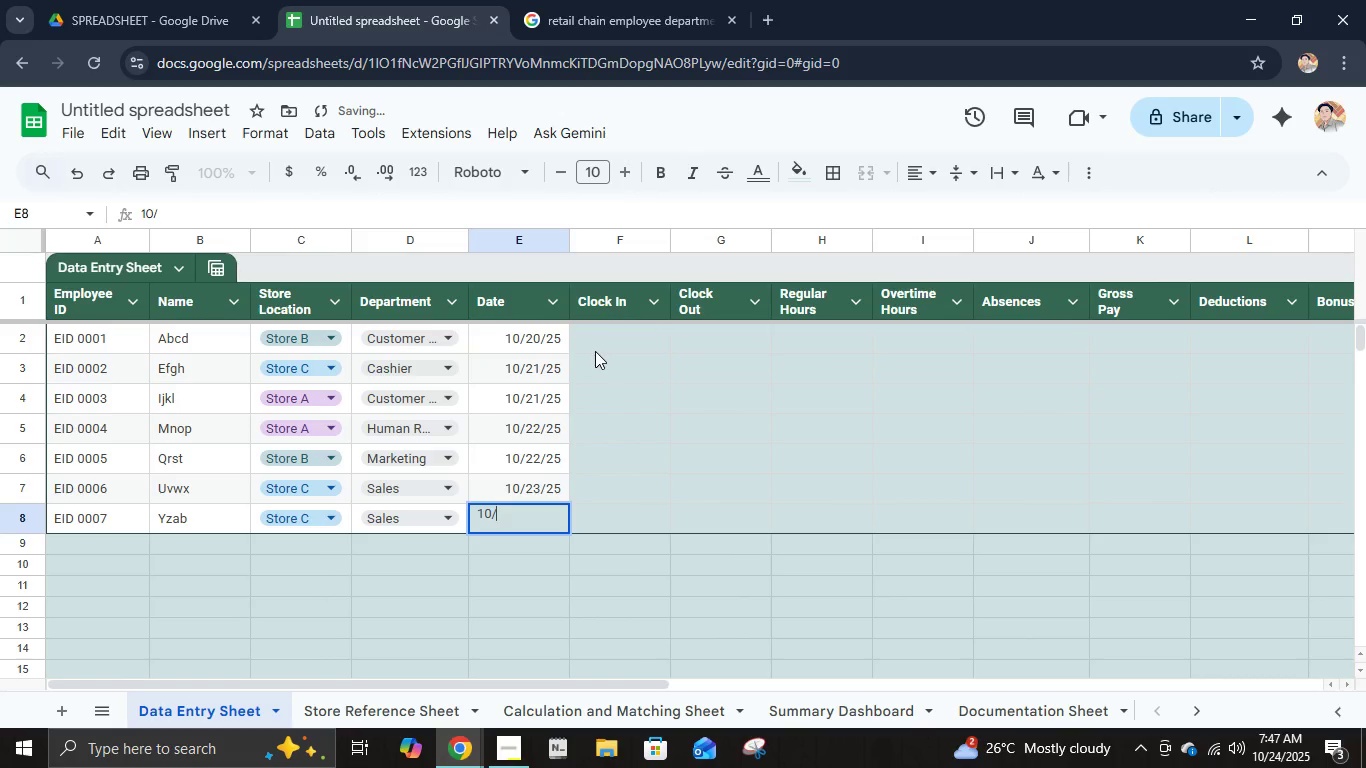 
key(Numpad2)
 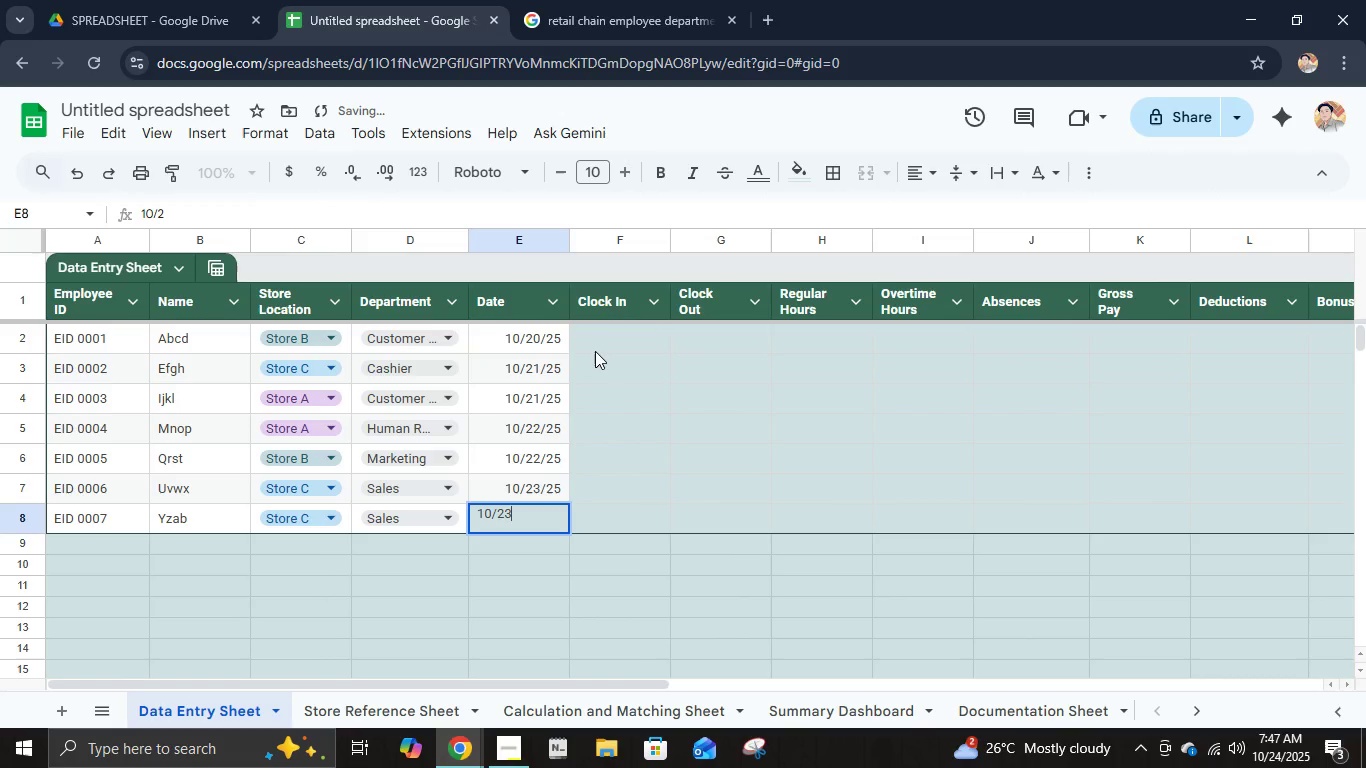 
key(Numpad3)
 